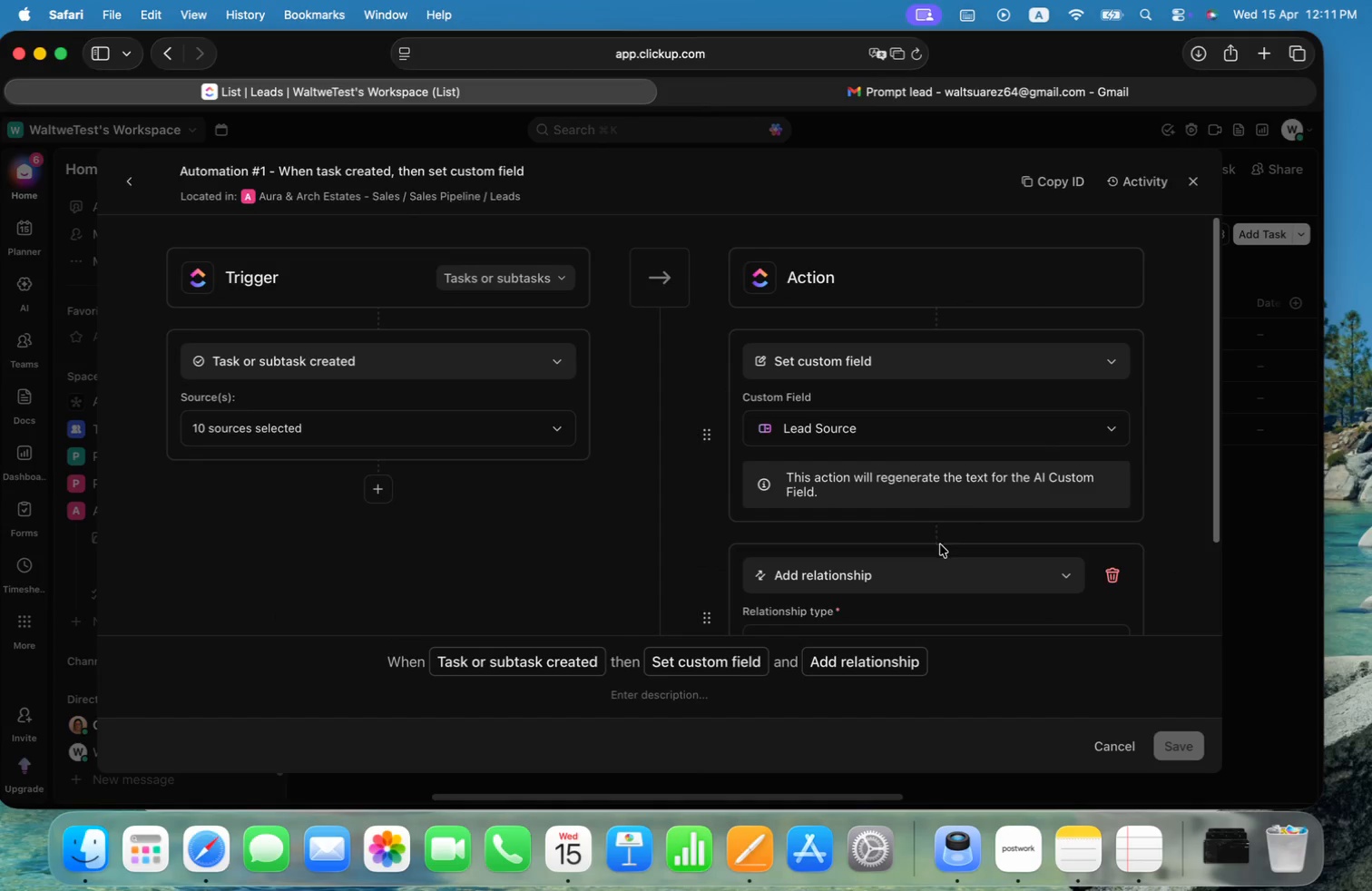 
scroll: coordinate [955, 538], scroll_direction: down, amount: 4.0
 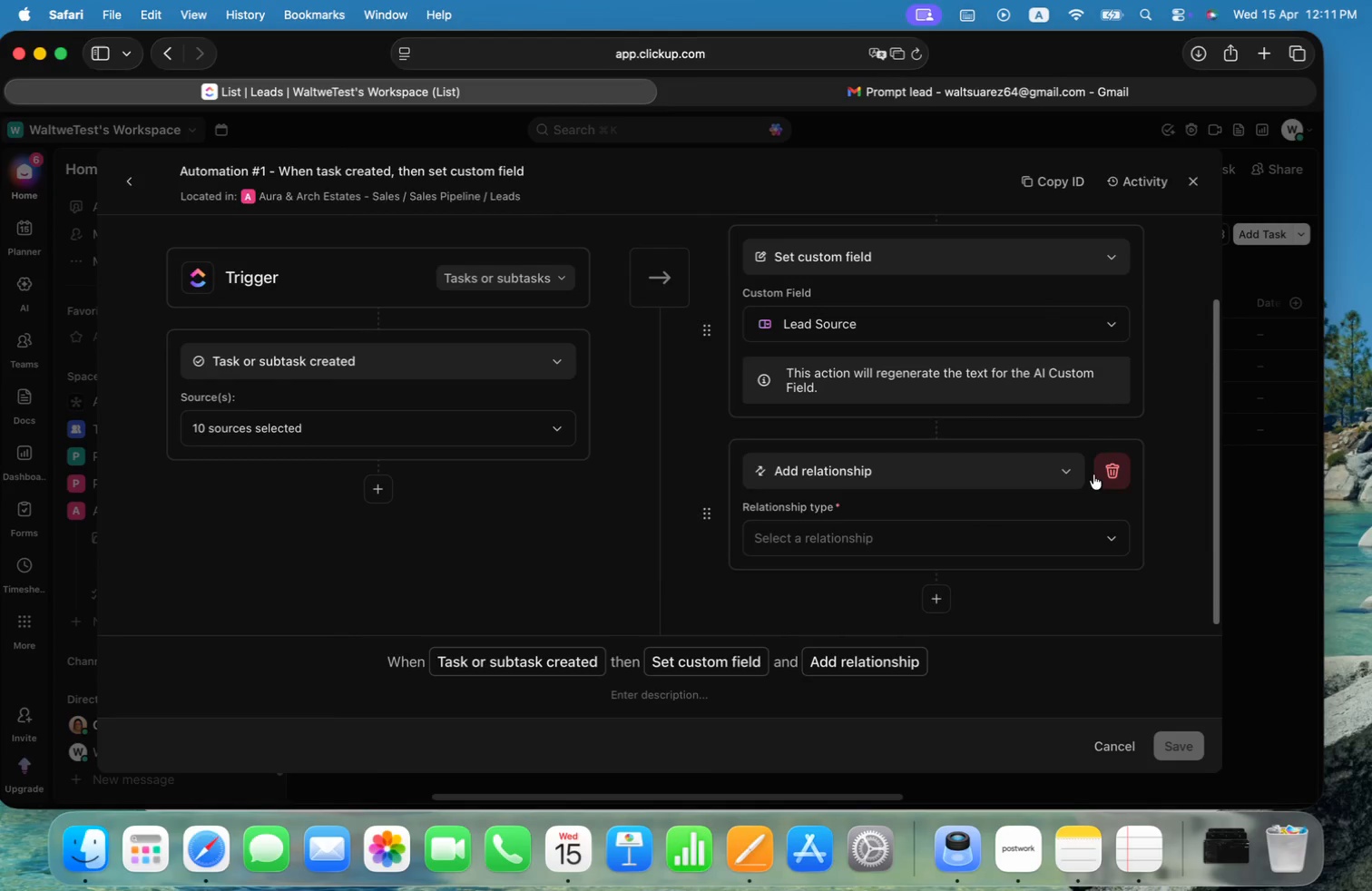 
left_click([1069, 466])
 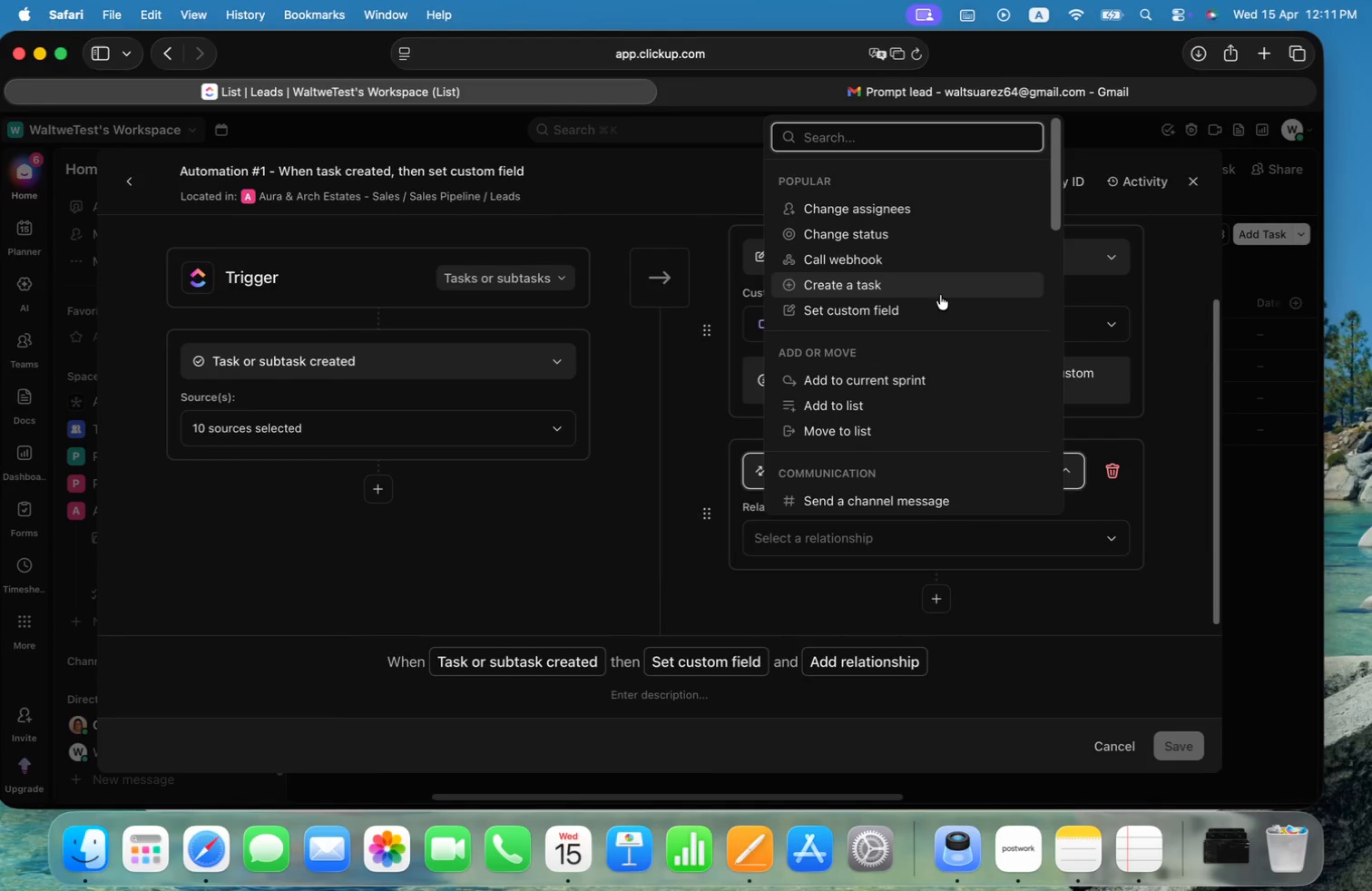 
scroll: coordinate [989, 337], scroll_direction: down, amount: 17.0
 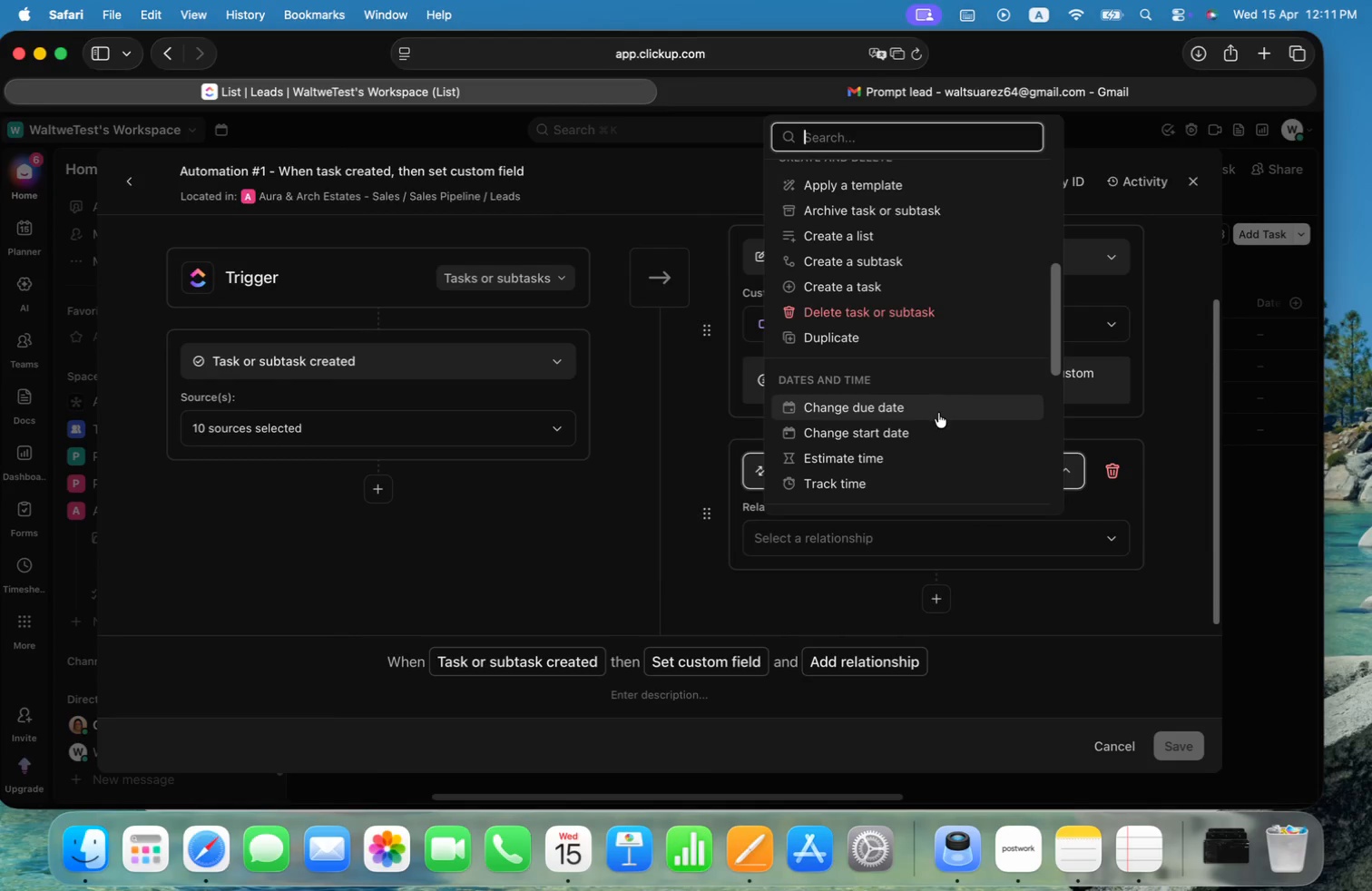 
left_click([927, 429])
 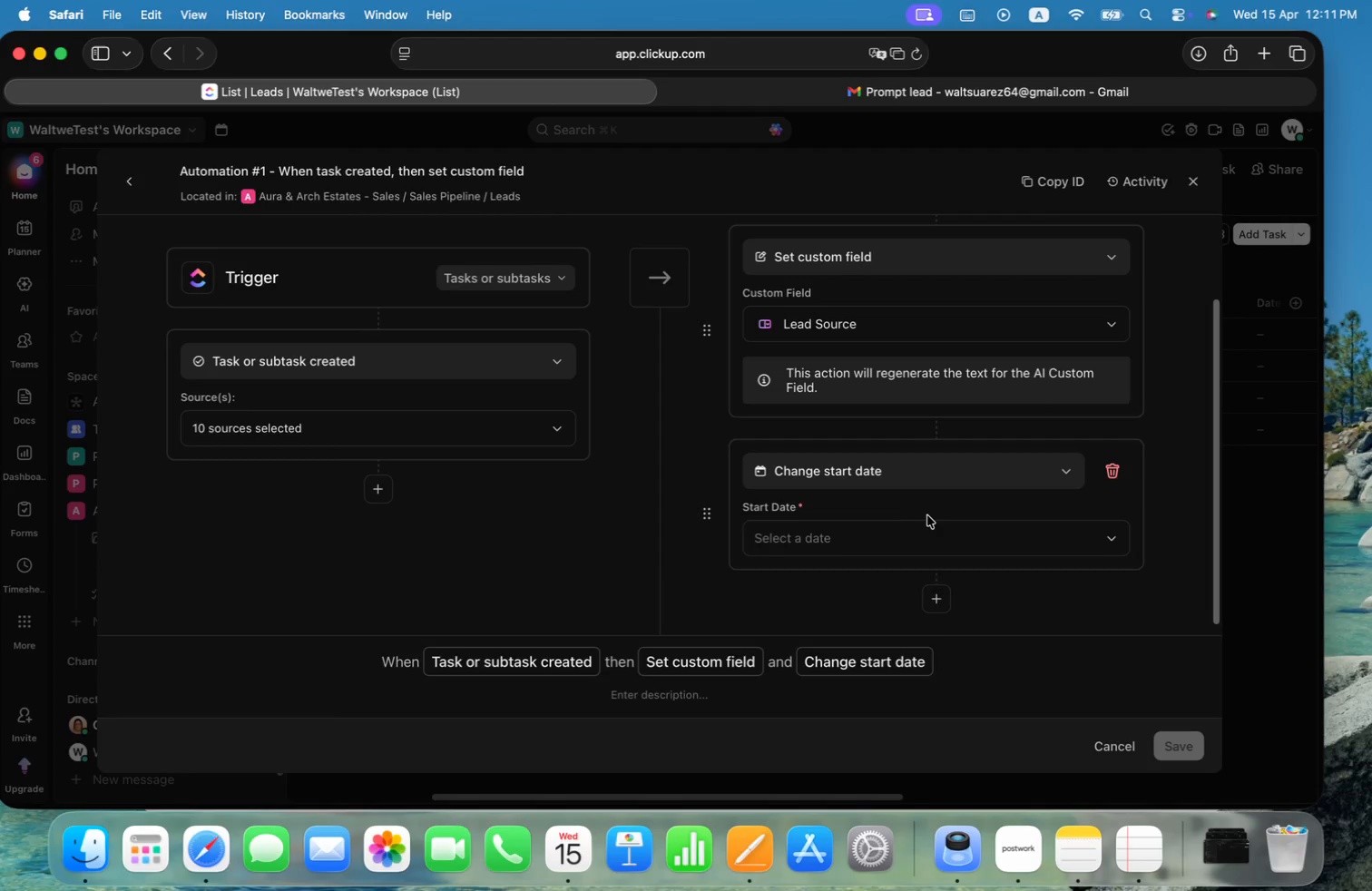 
left_click([929, 530])
 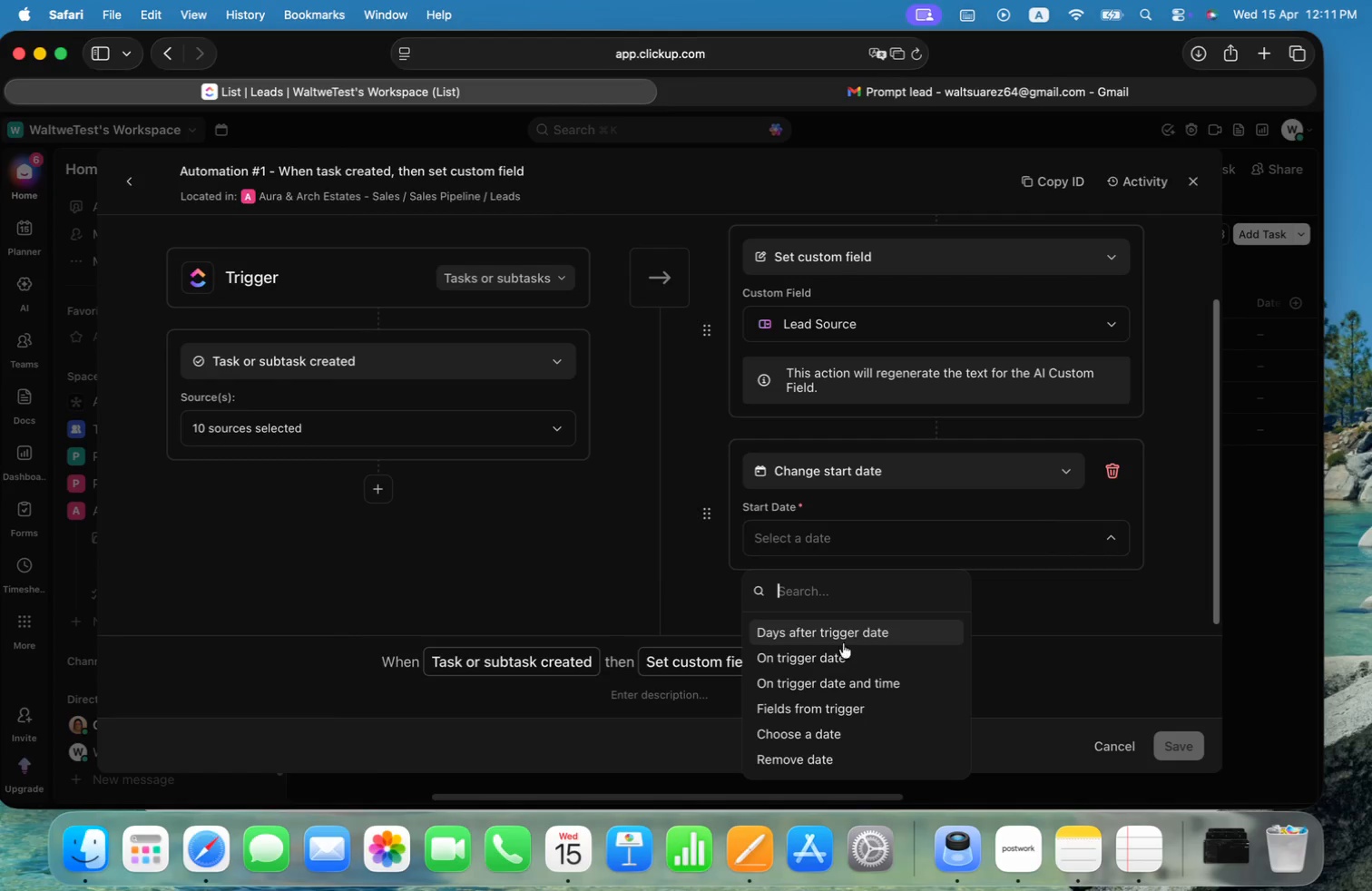 
left_click([838, 652])
 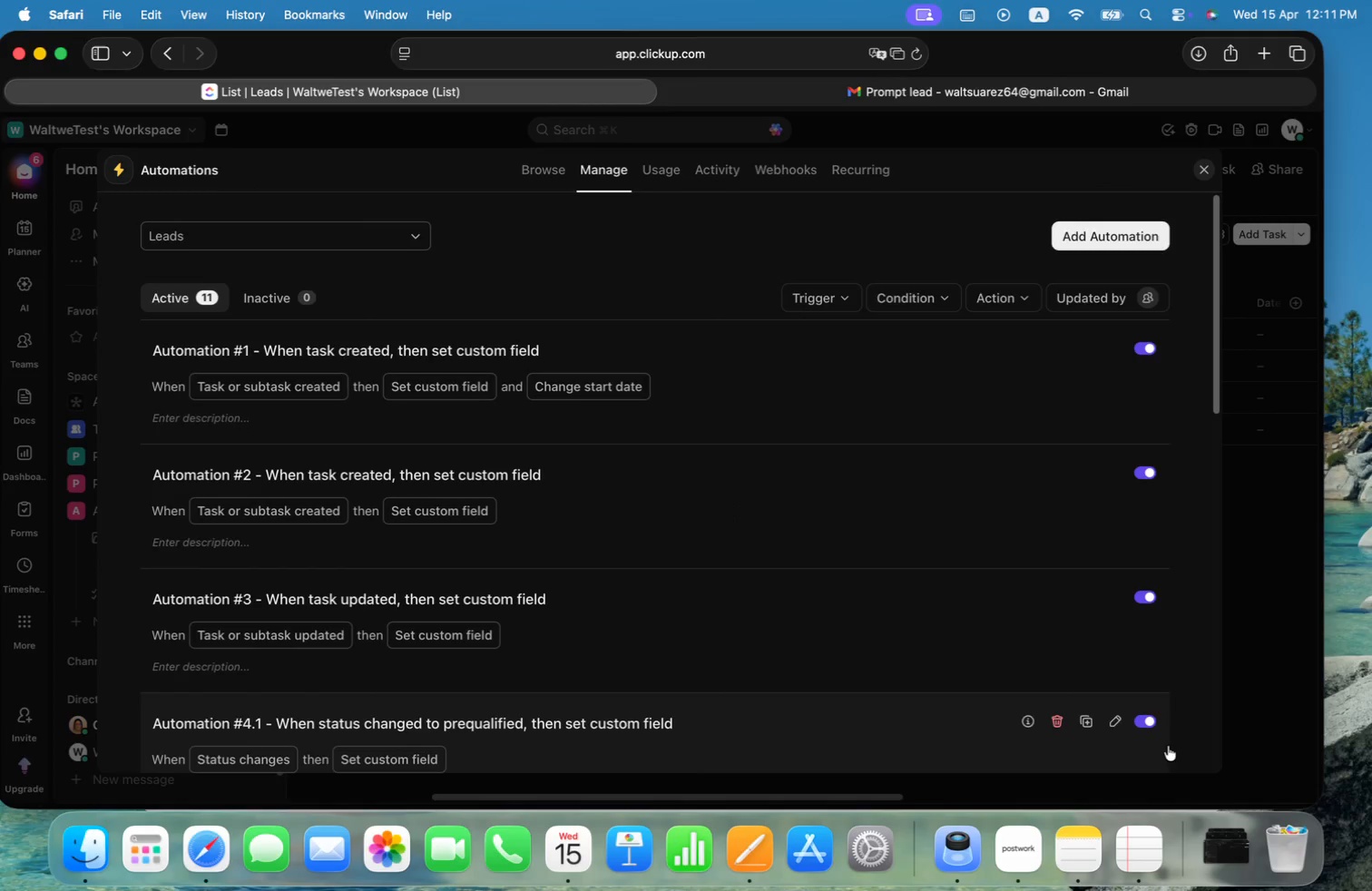 
left_click([1209, 171])
 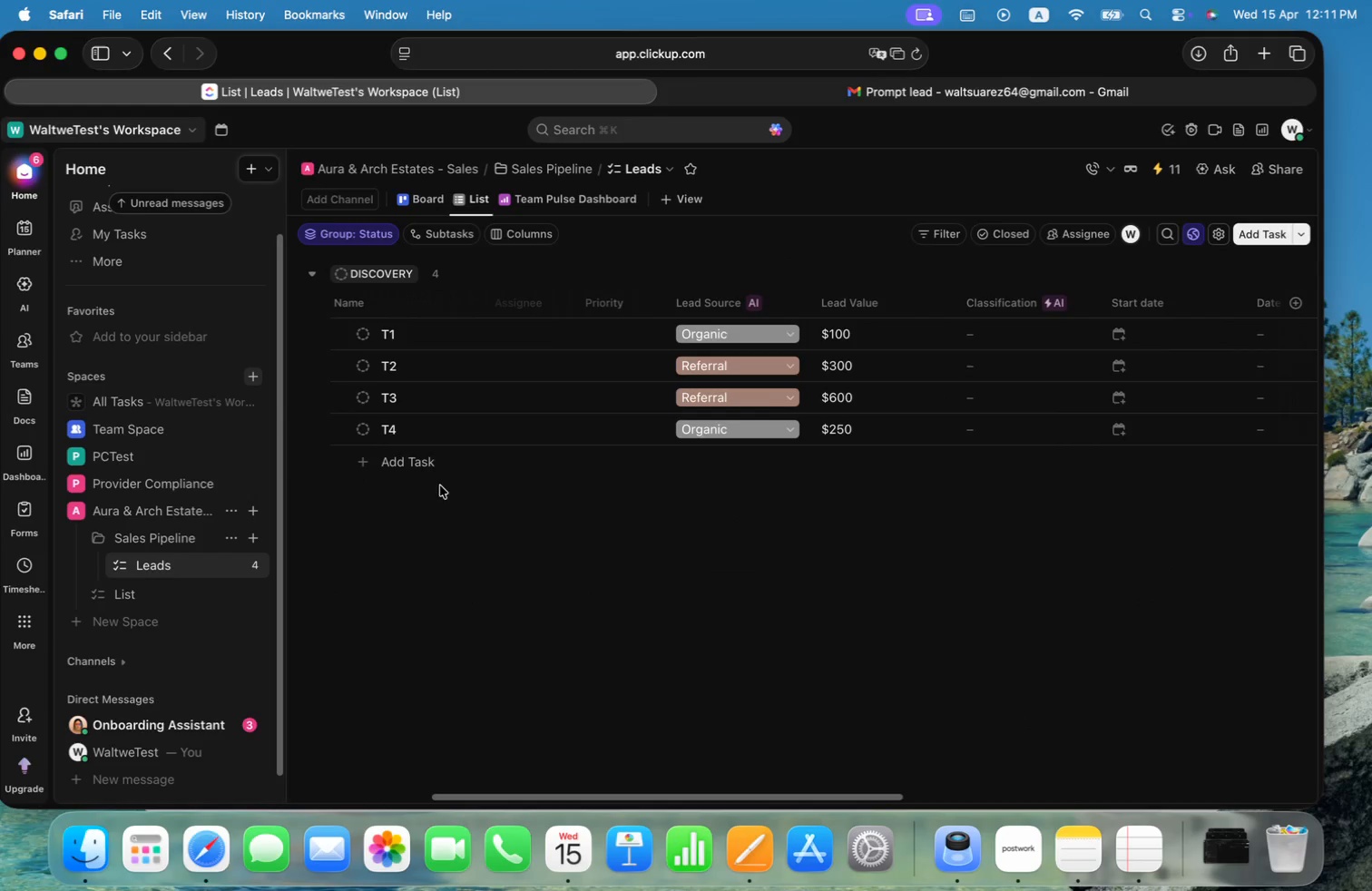 
left_click([393, 465])
 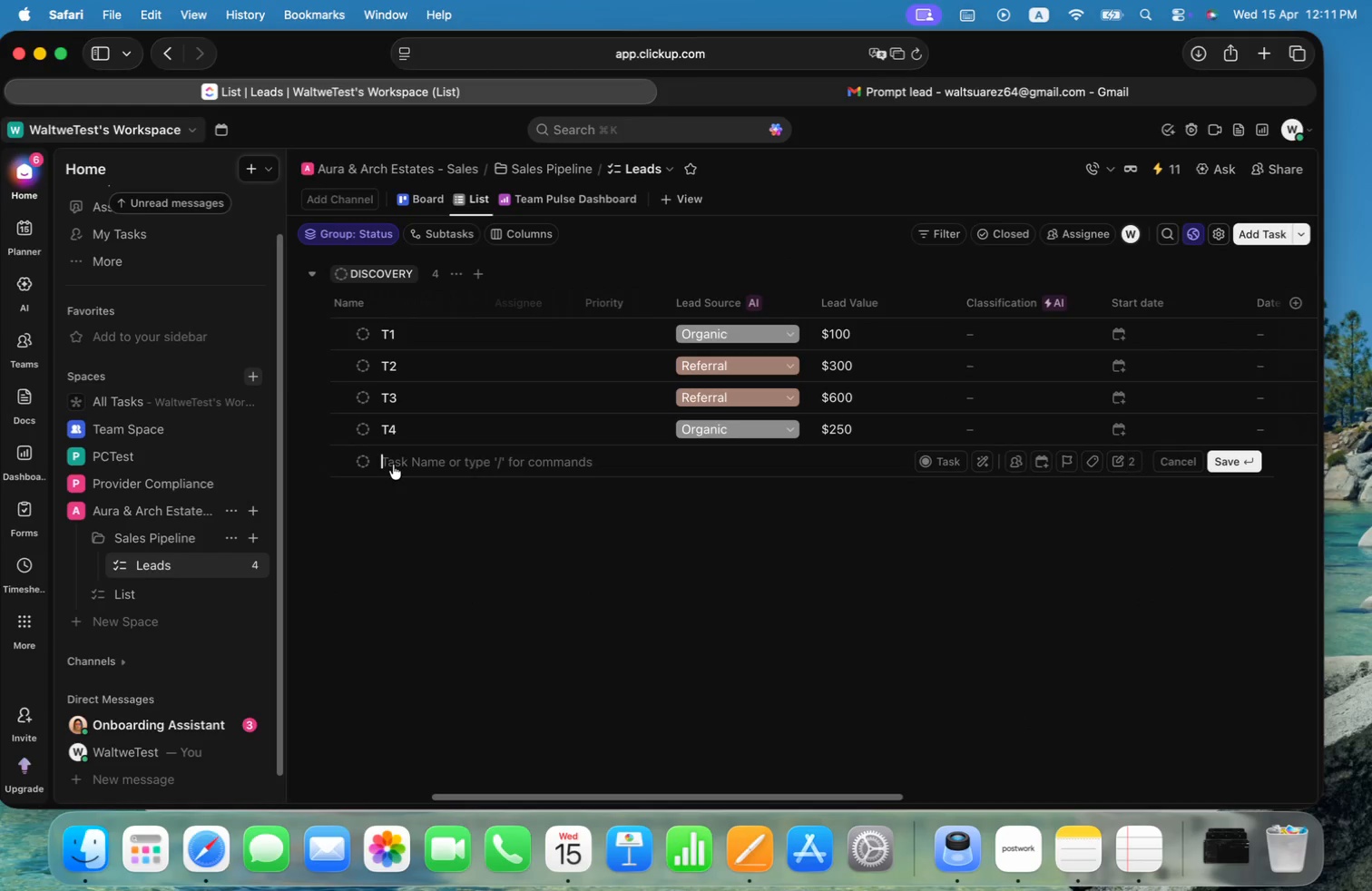 
type(T5)
 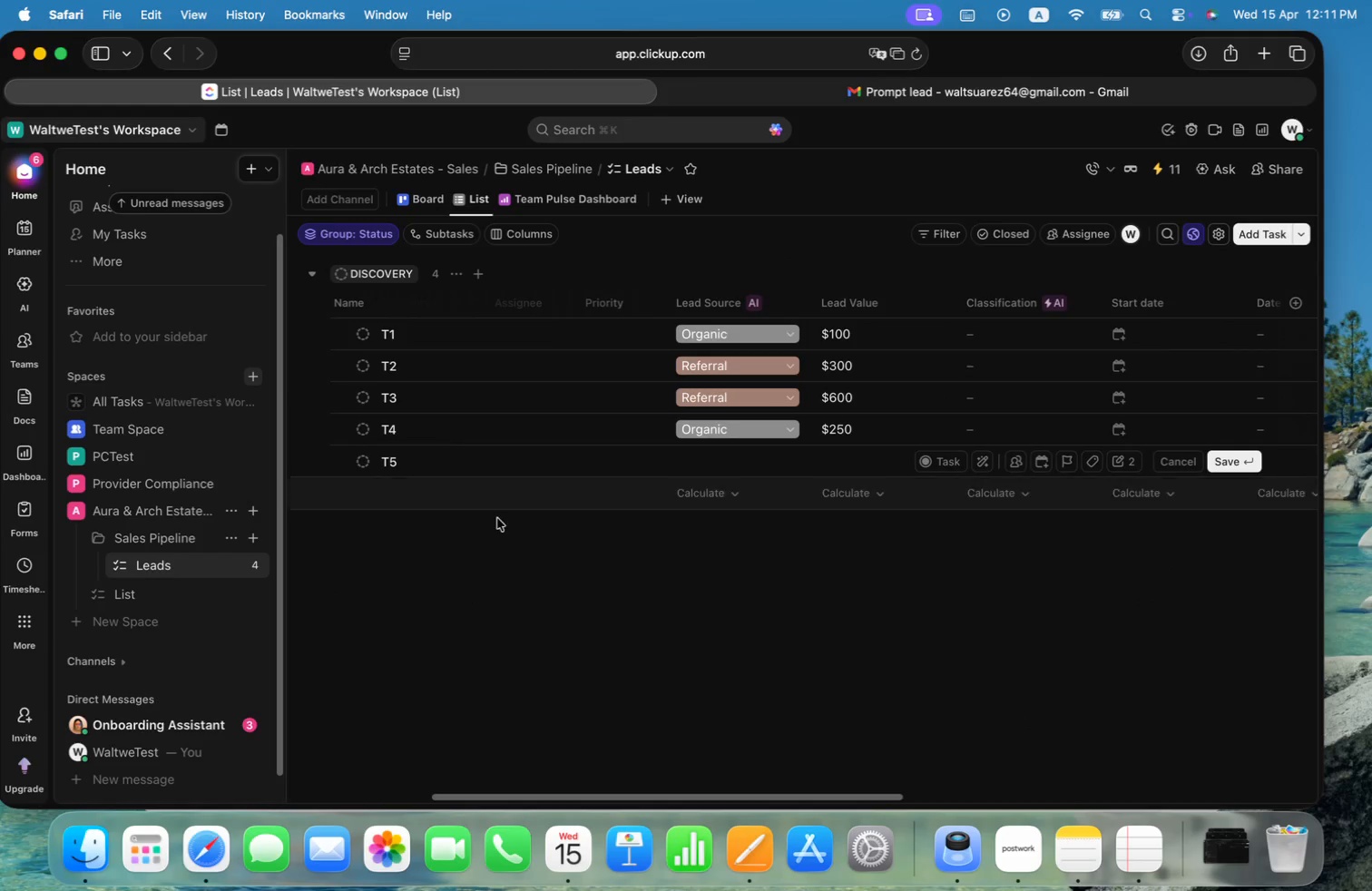 
left_click([519, 556])
 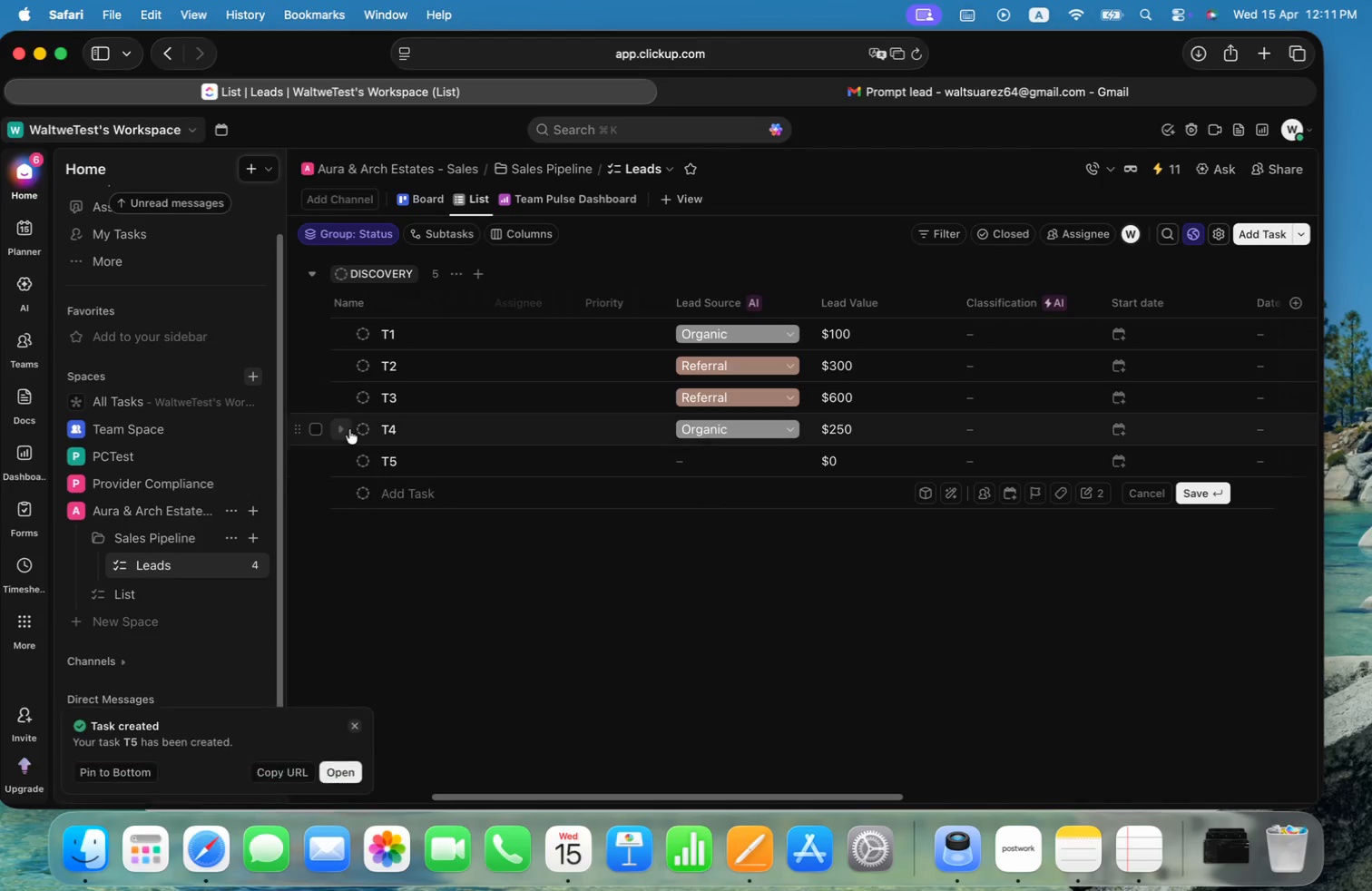 
left_click([360, 429])
 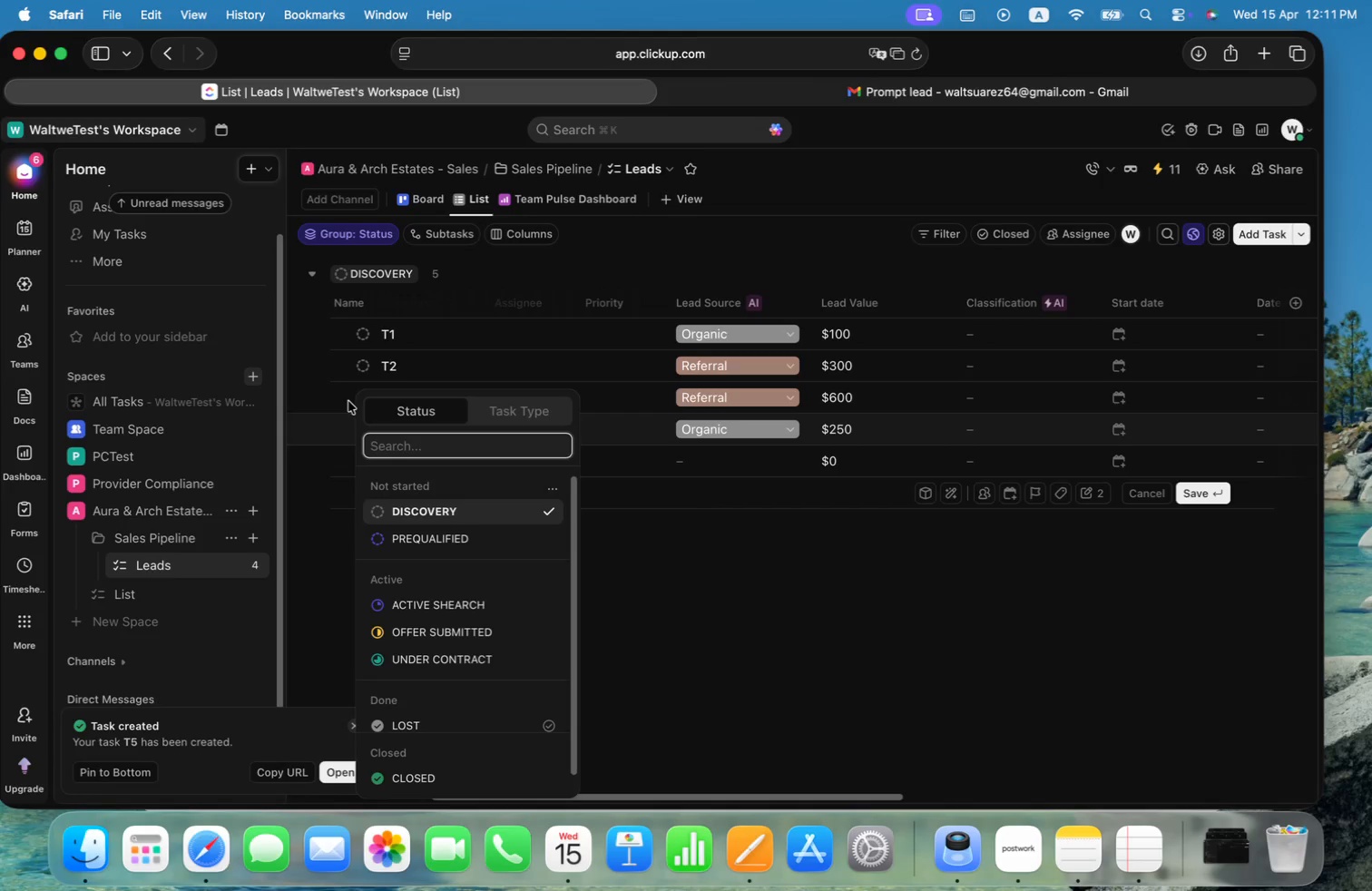 
left_click([346, 397])
 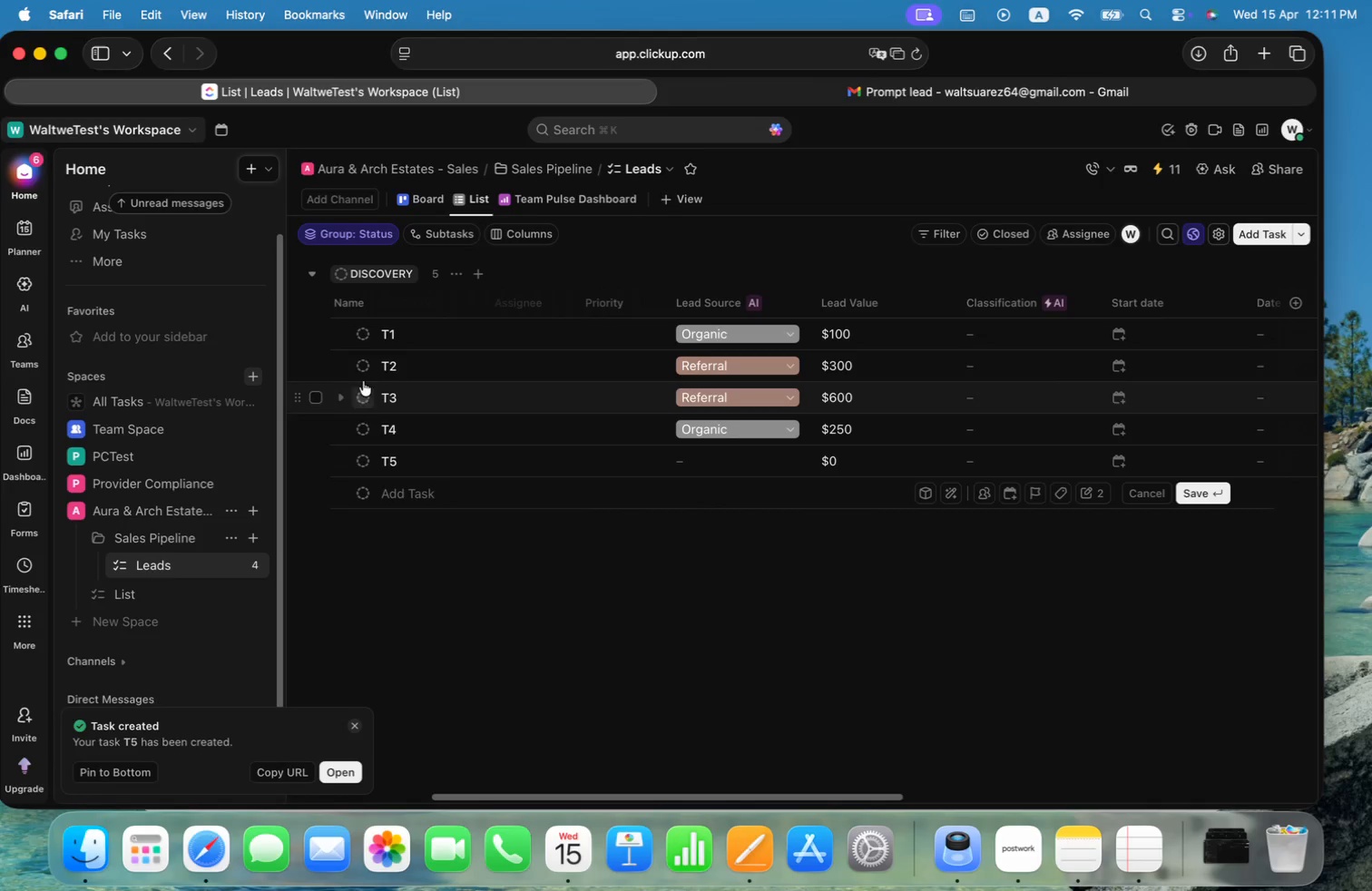 
left_click([365, 333])
 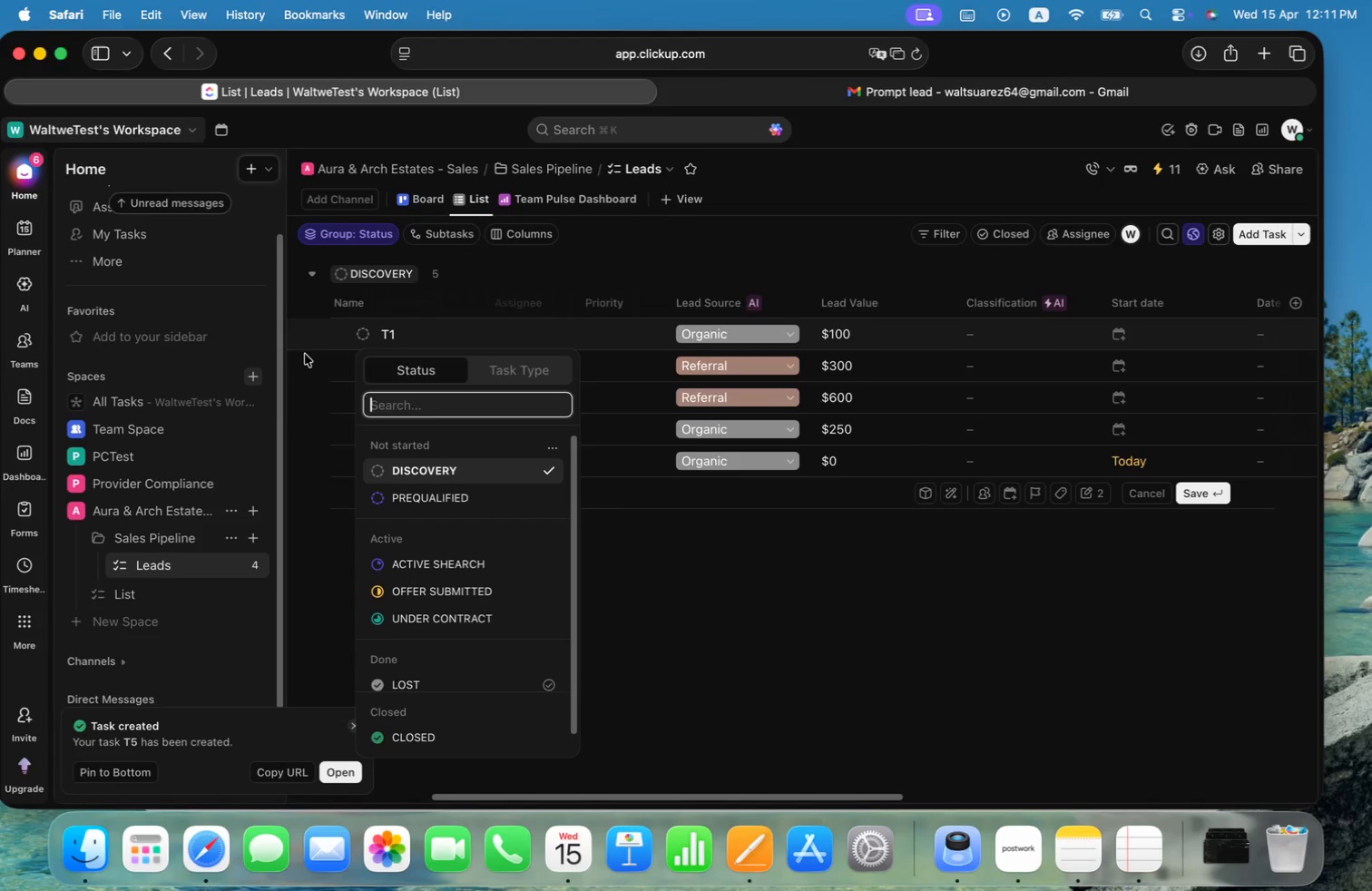 
left_click([305, 354])
 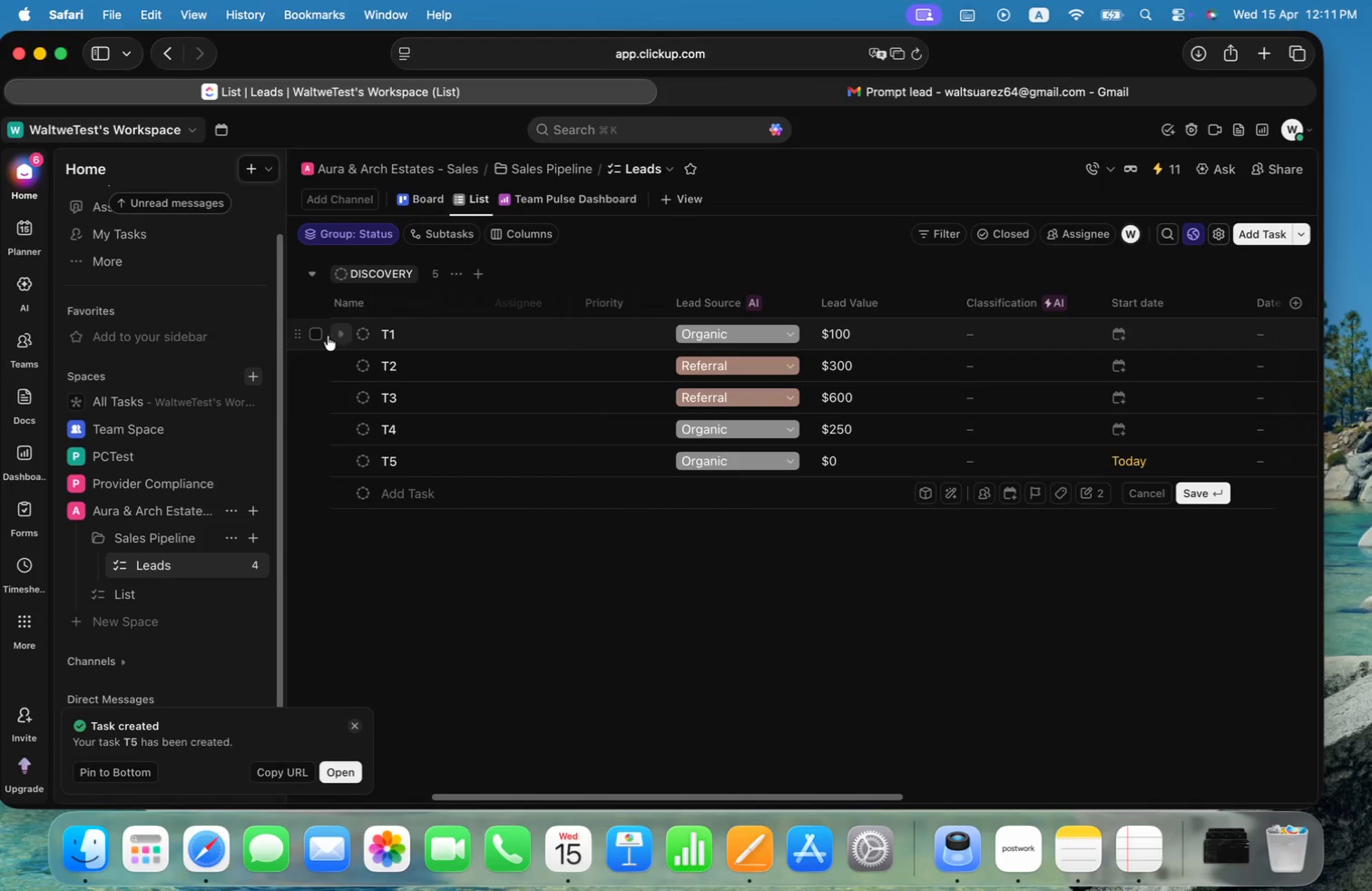 
left_click([314, 336])
 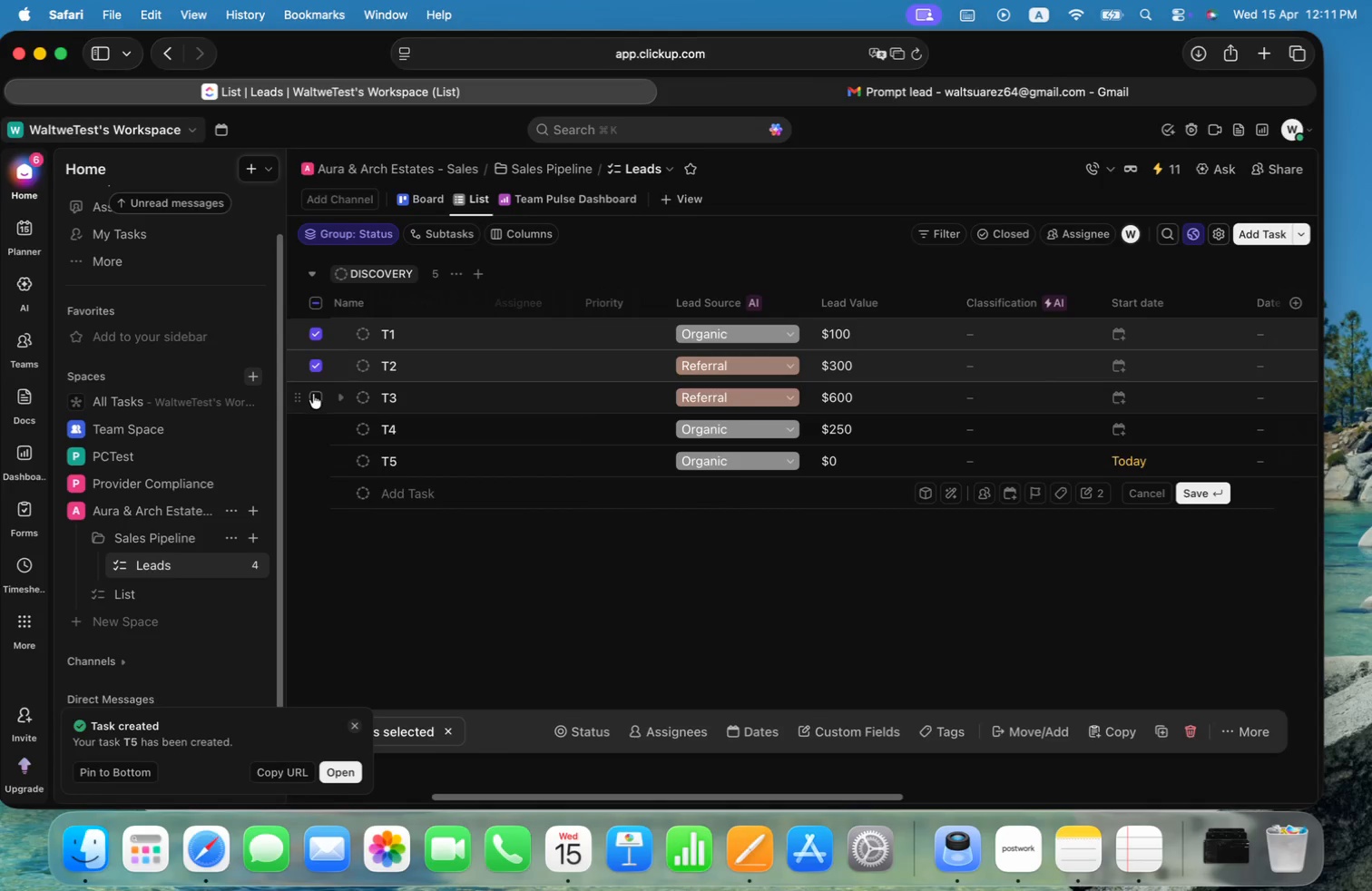 
left_click([312, 419])
 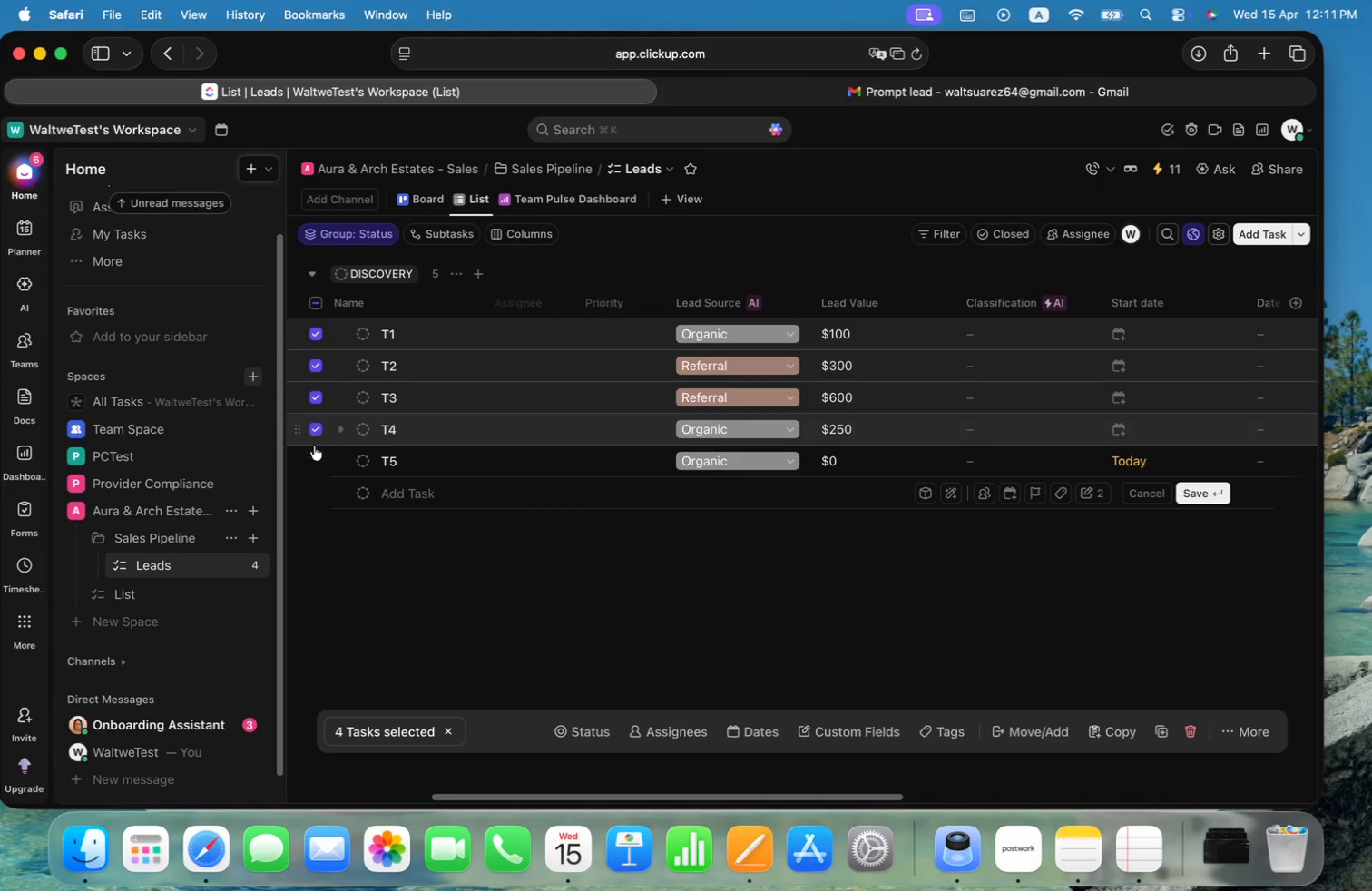 
mouse_move([343, 476])
 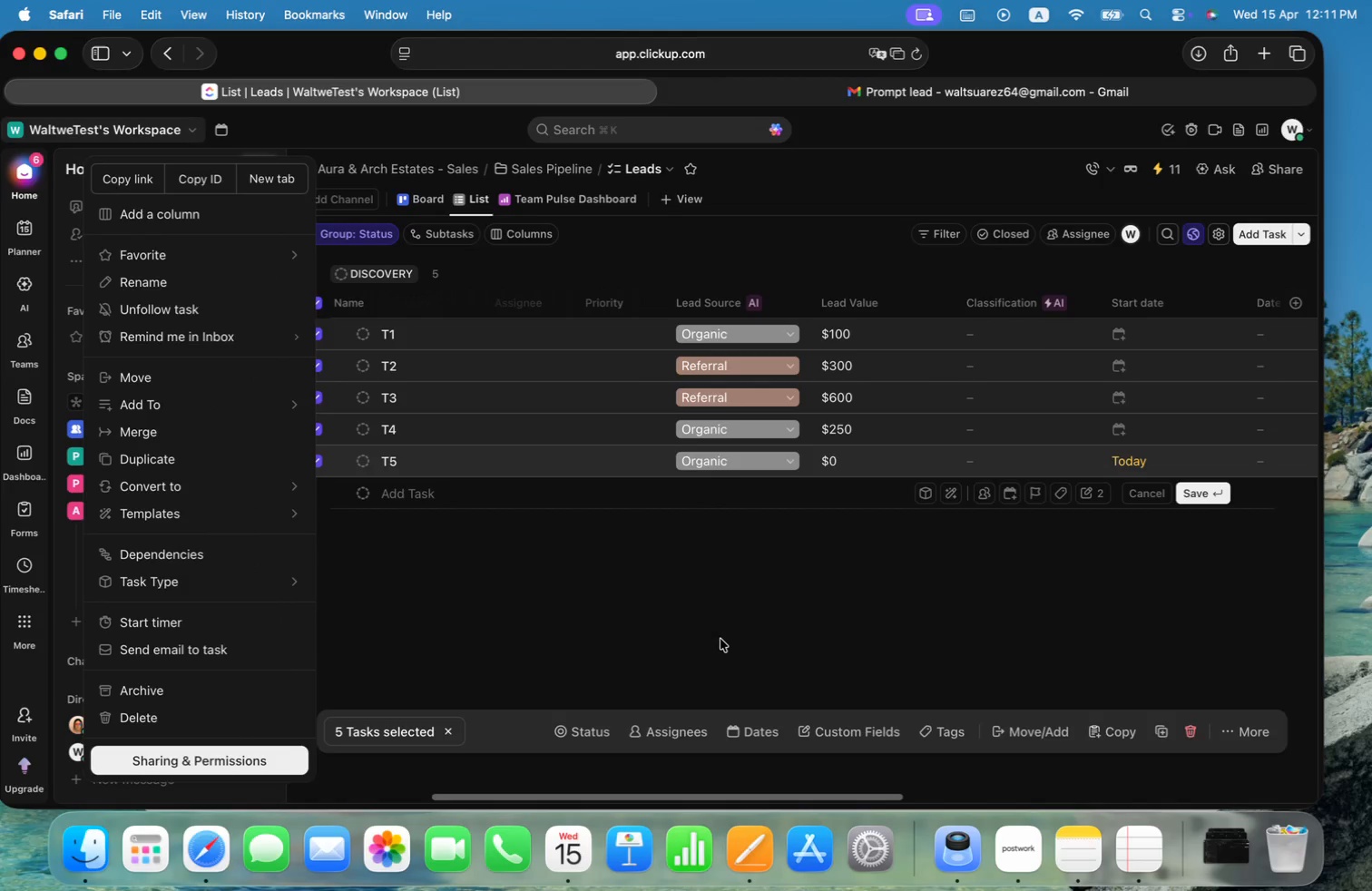 
left_click([720, 639])
 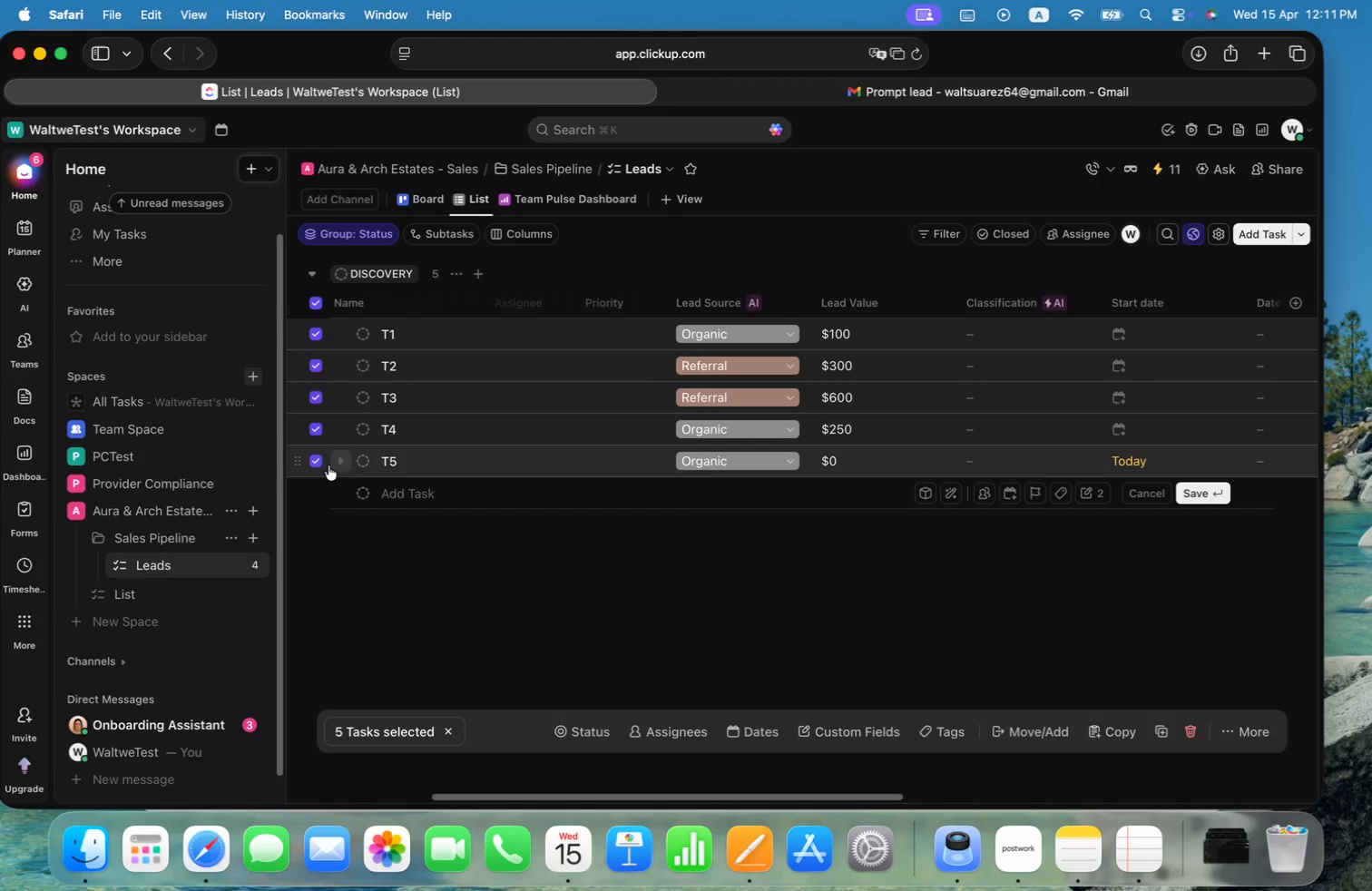 
left_click([315, 463])
 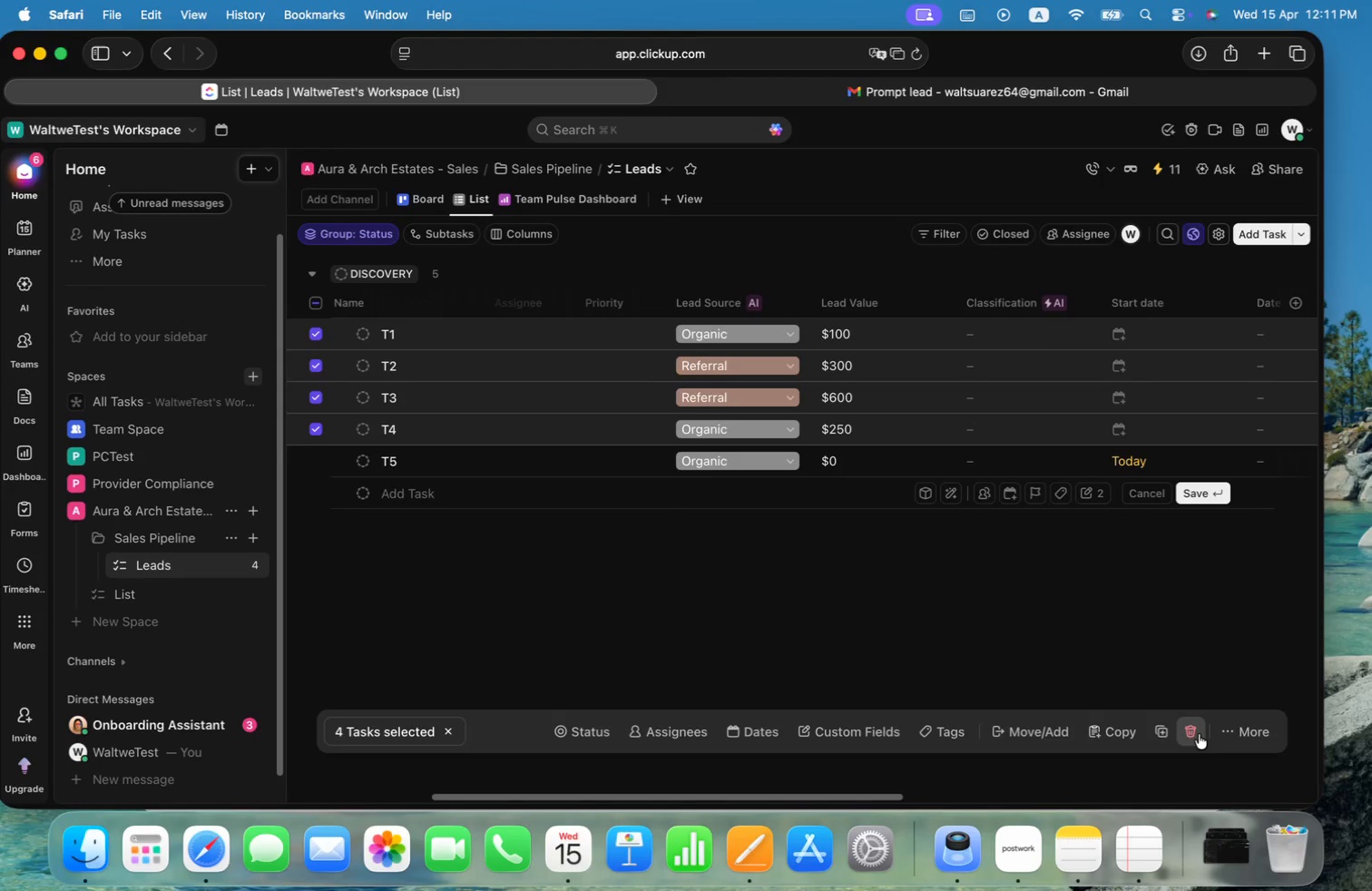 
left_click([1195, 733])
 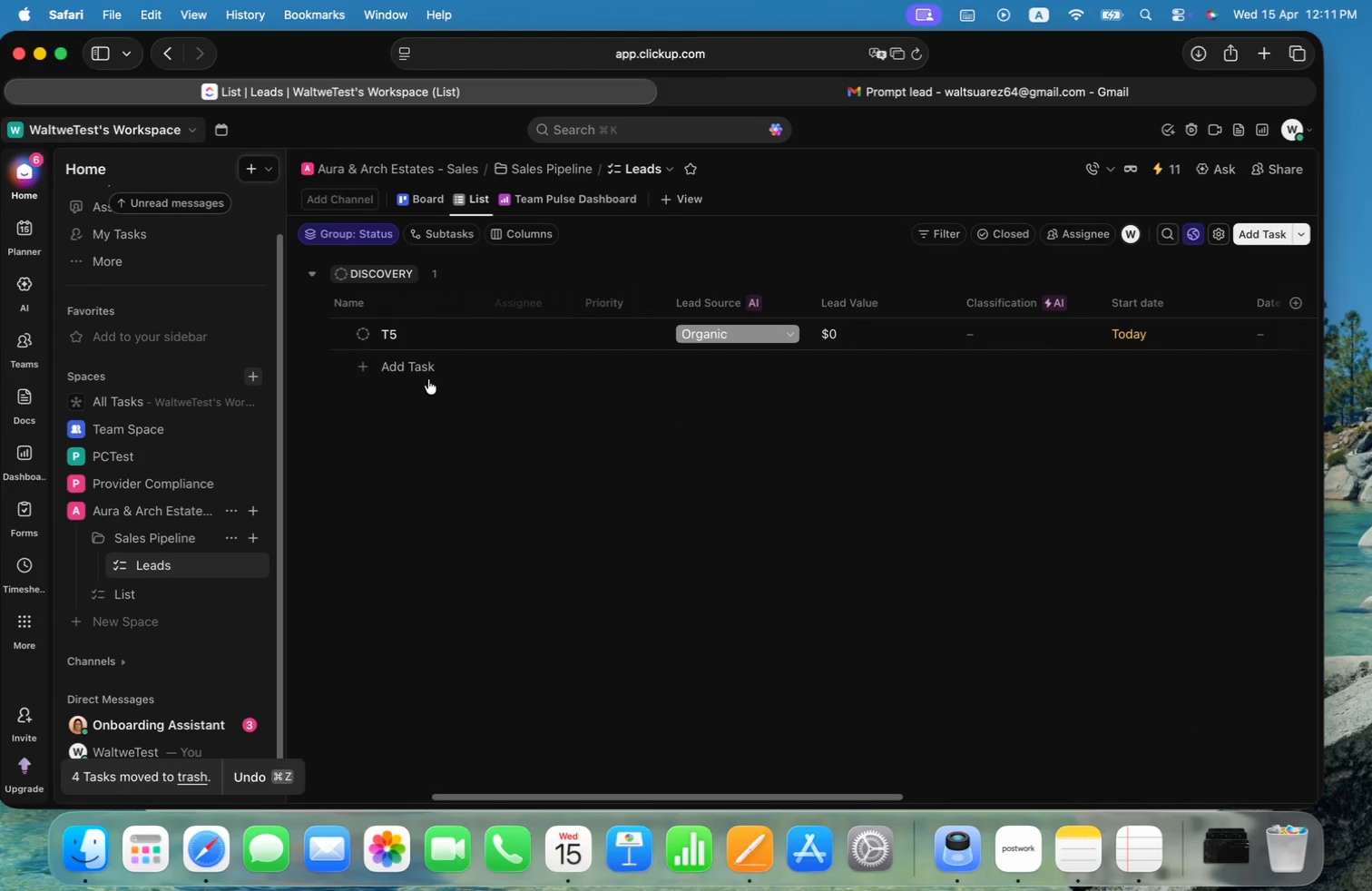 
left_click([420, 369])
 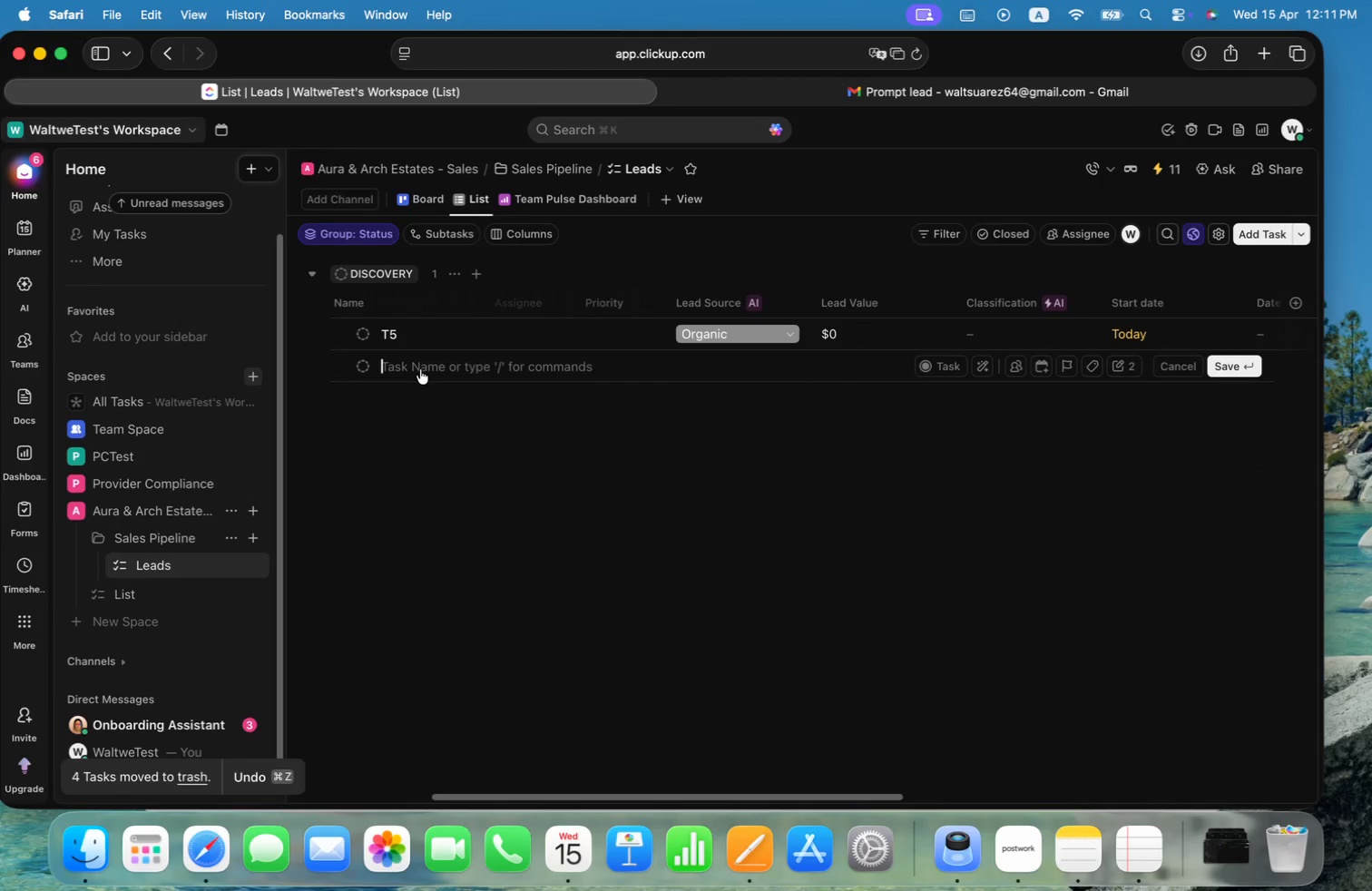 
type(T1)
 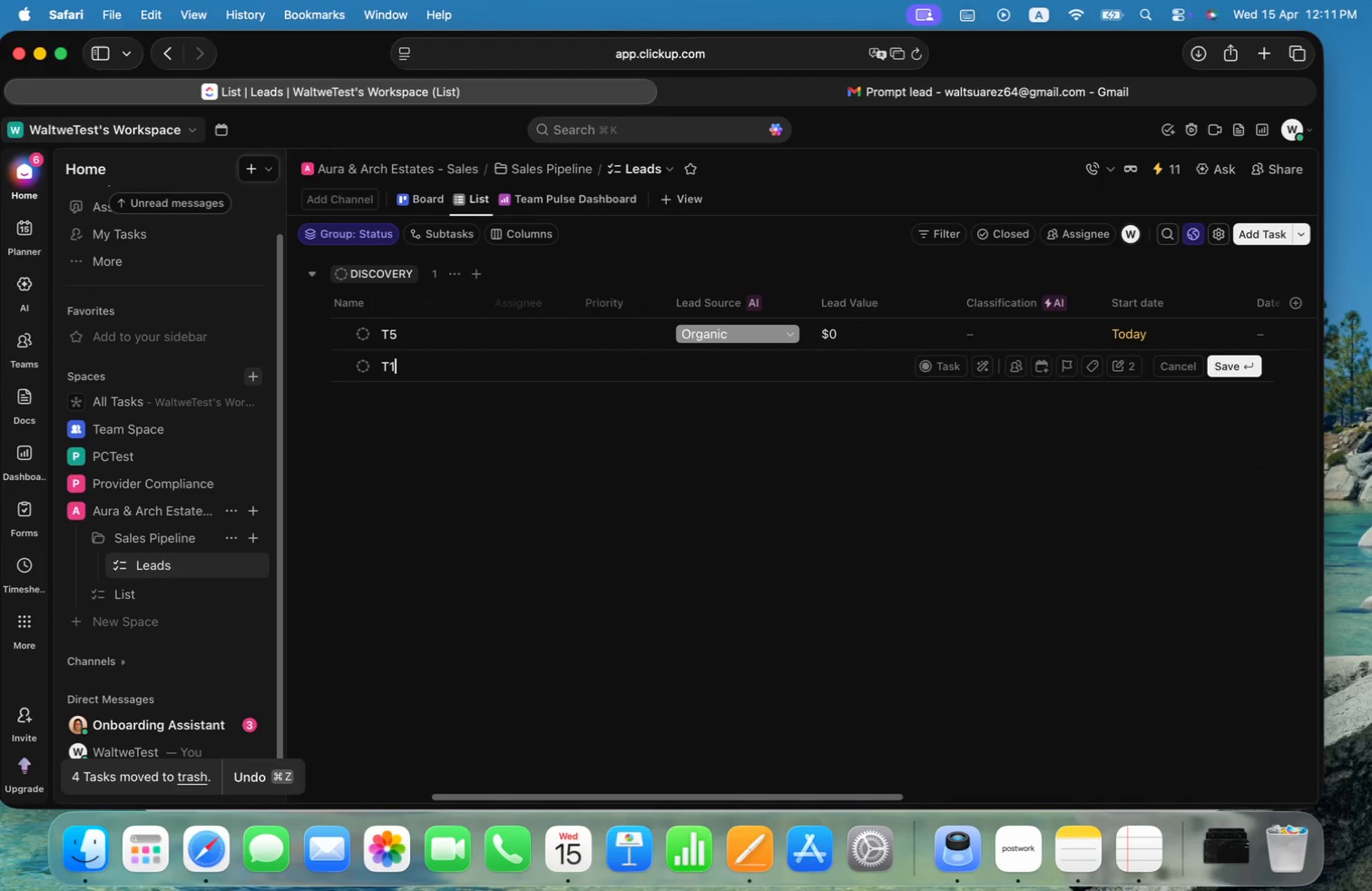 
key(Enter)
 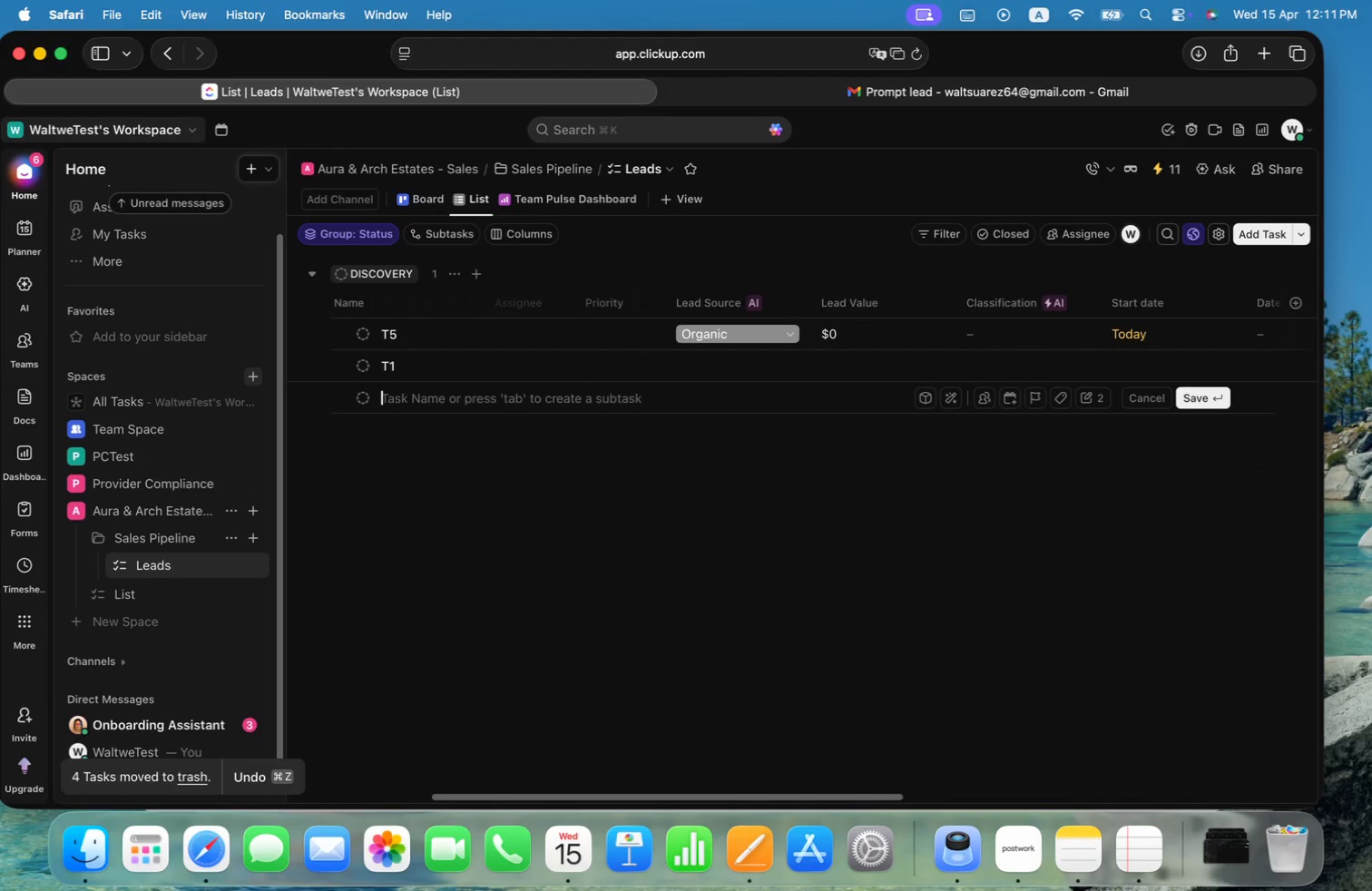 
type(T2)
 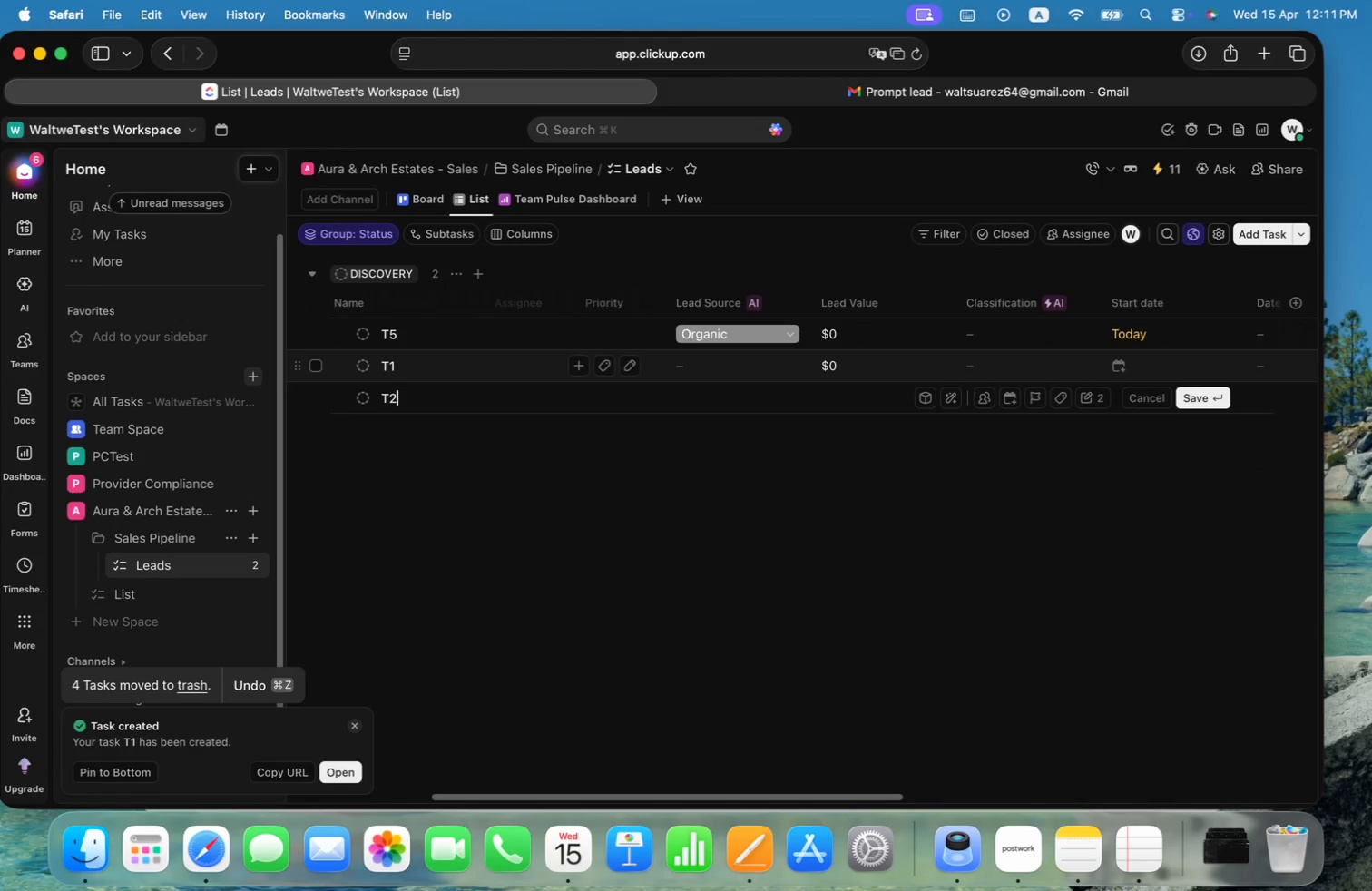 
key(Enter)
 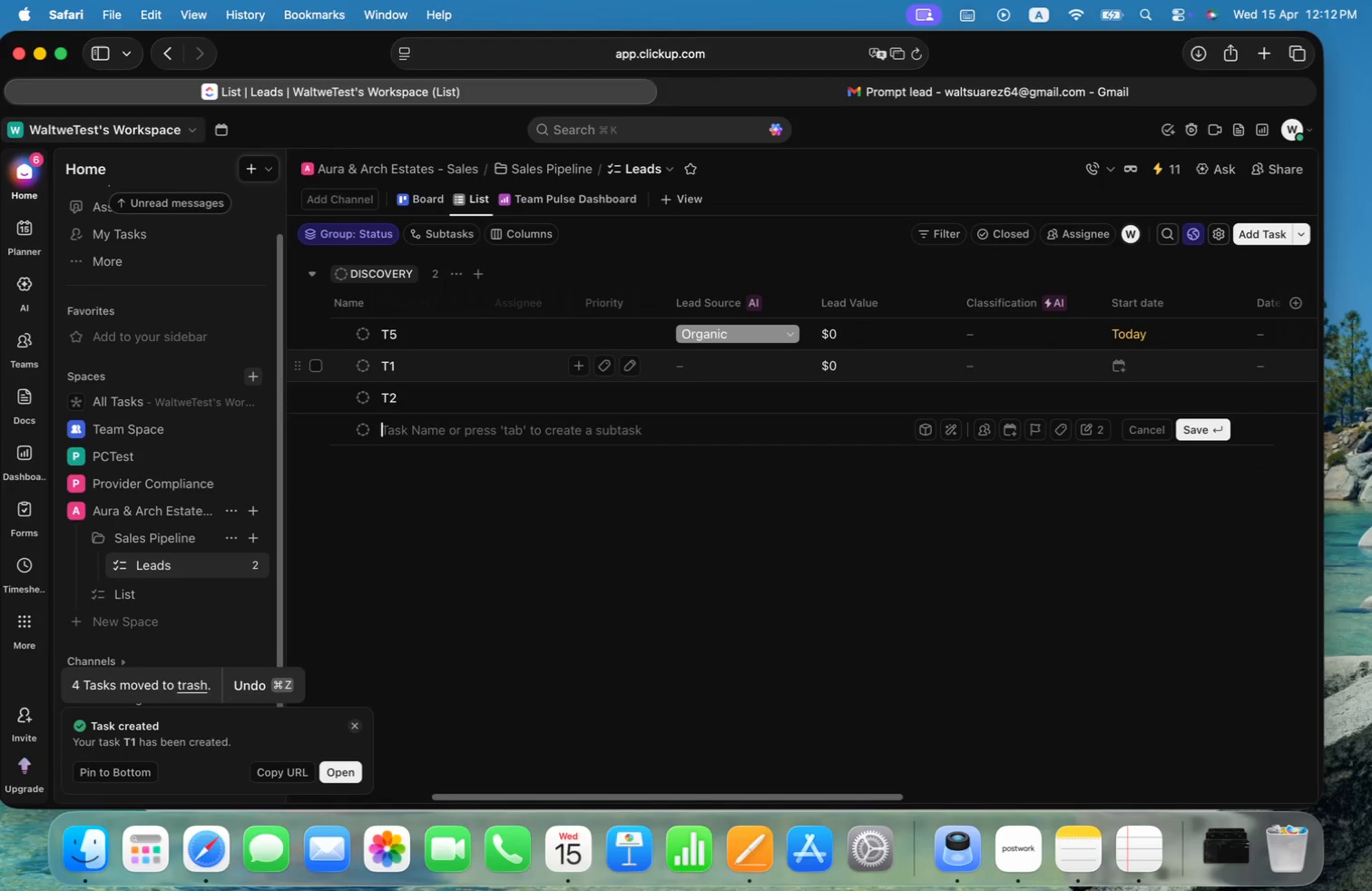 
type(T3)
 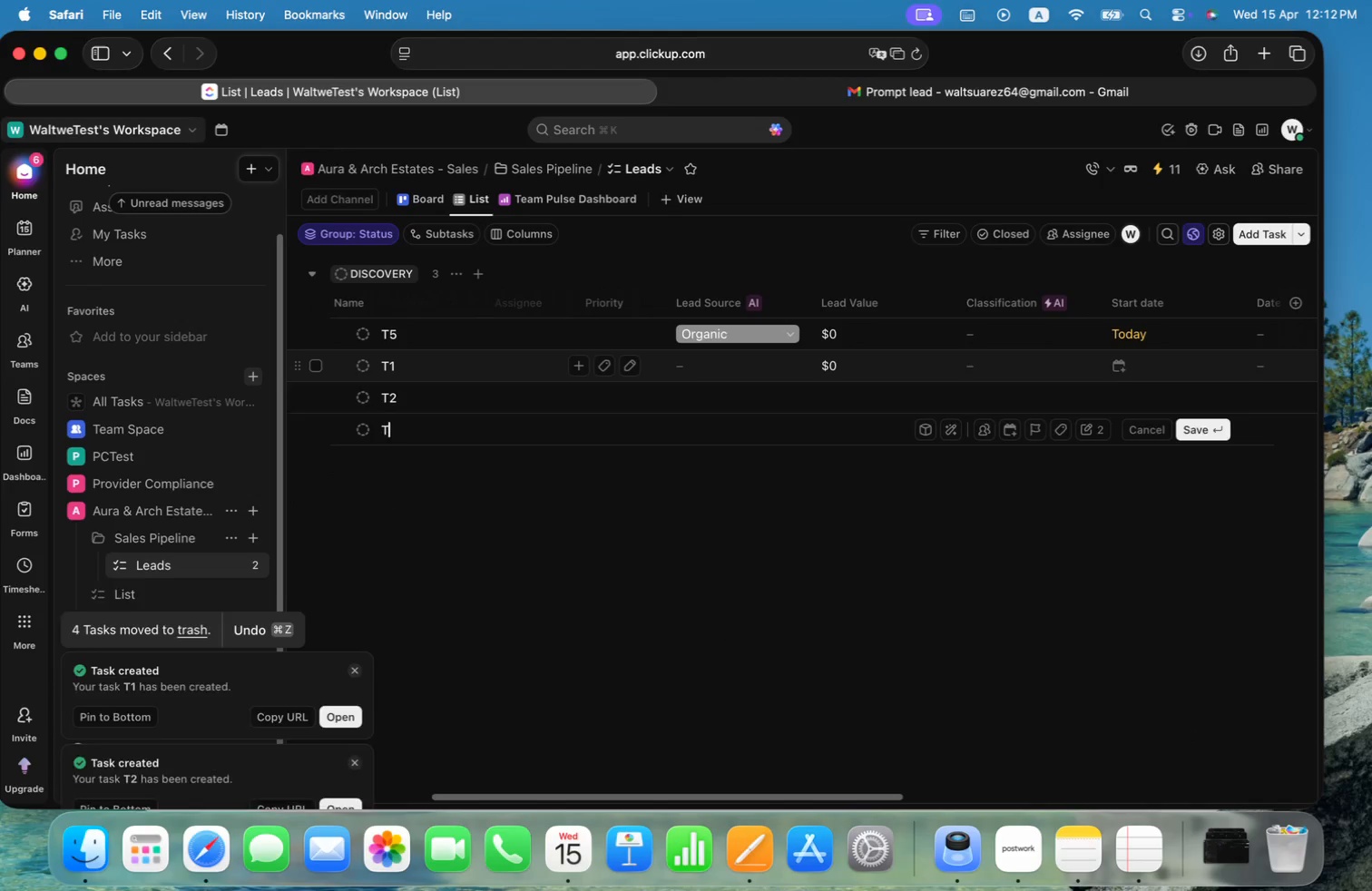 
key(Enter)
 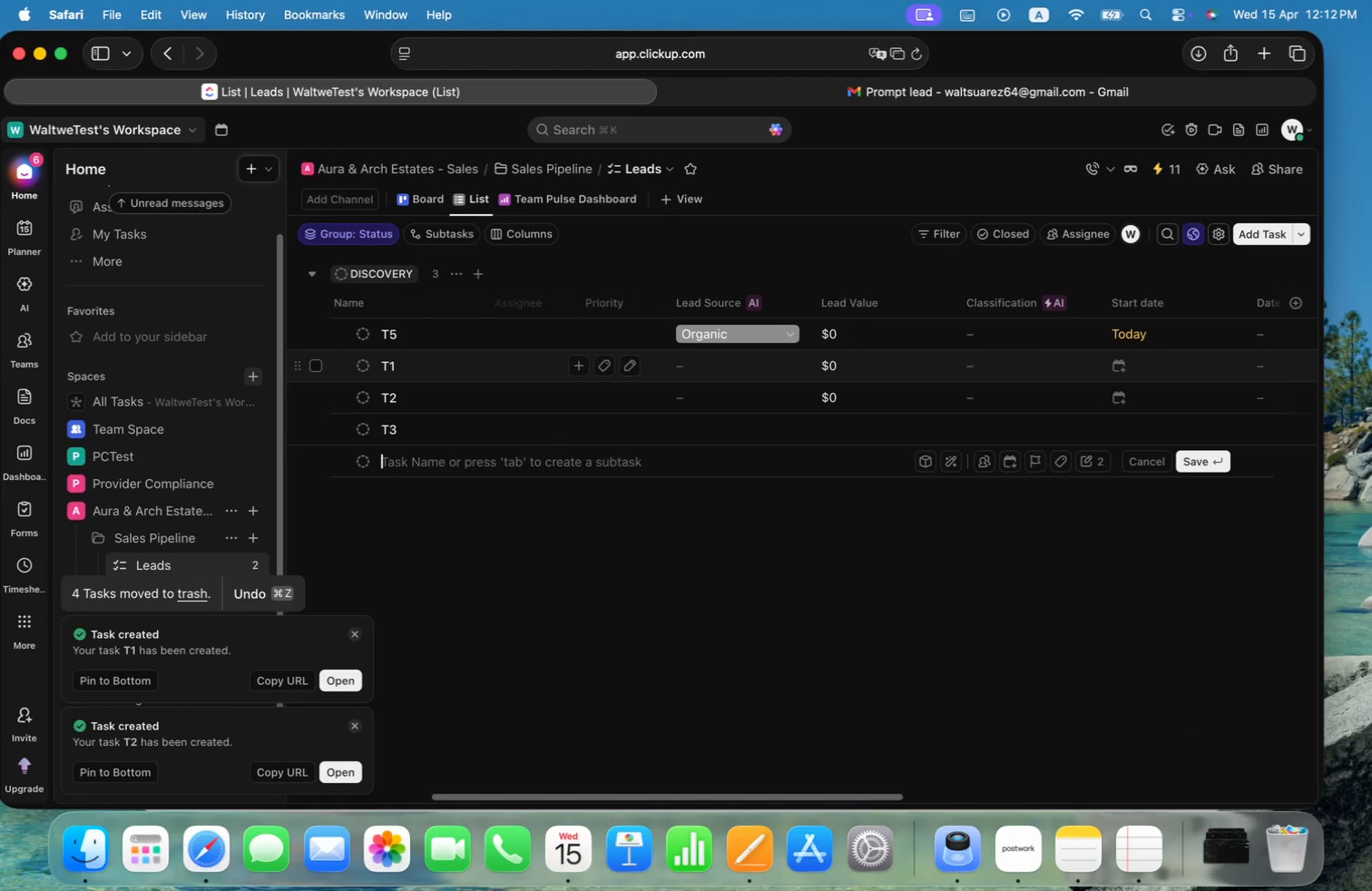 
type(T4)
 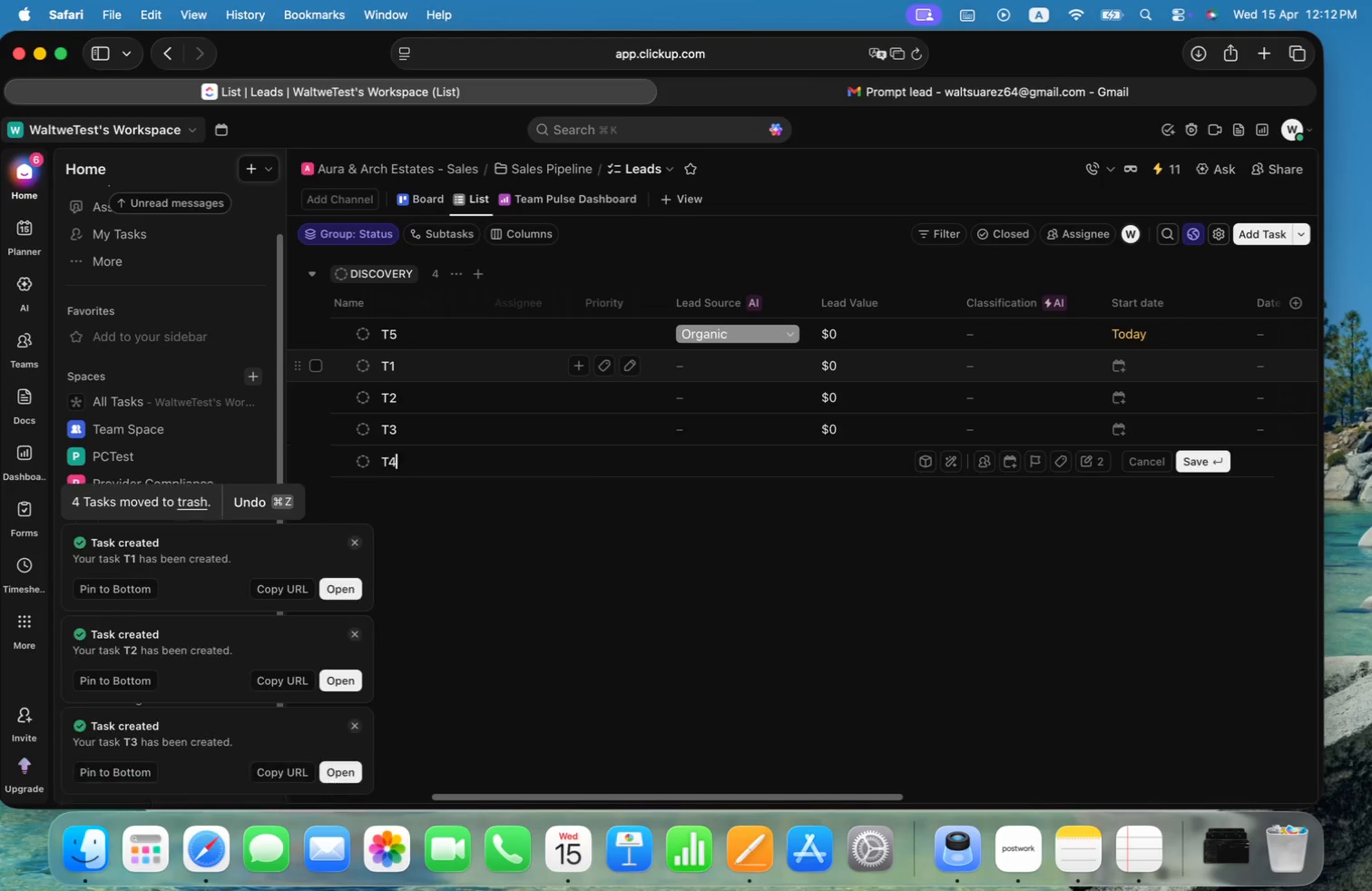 
key(Enter)
 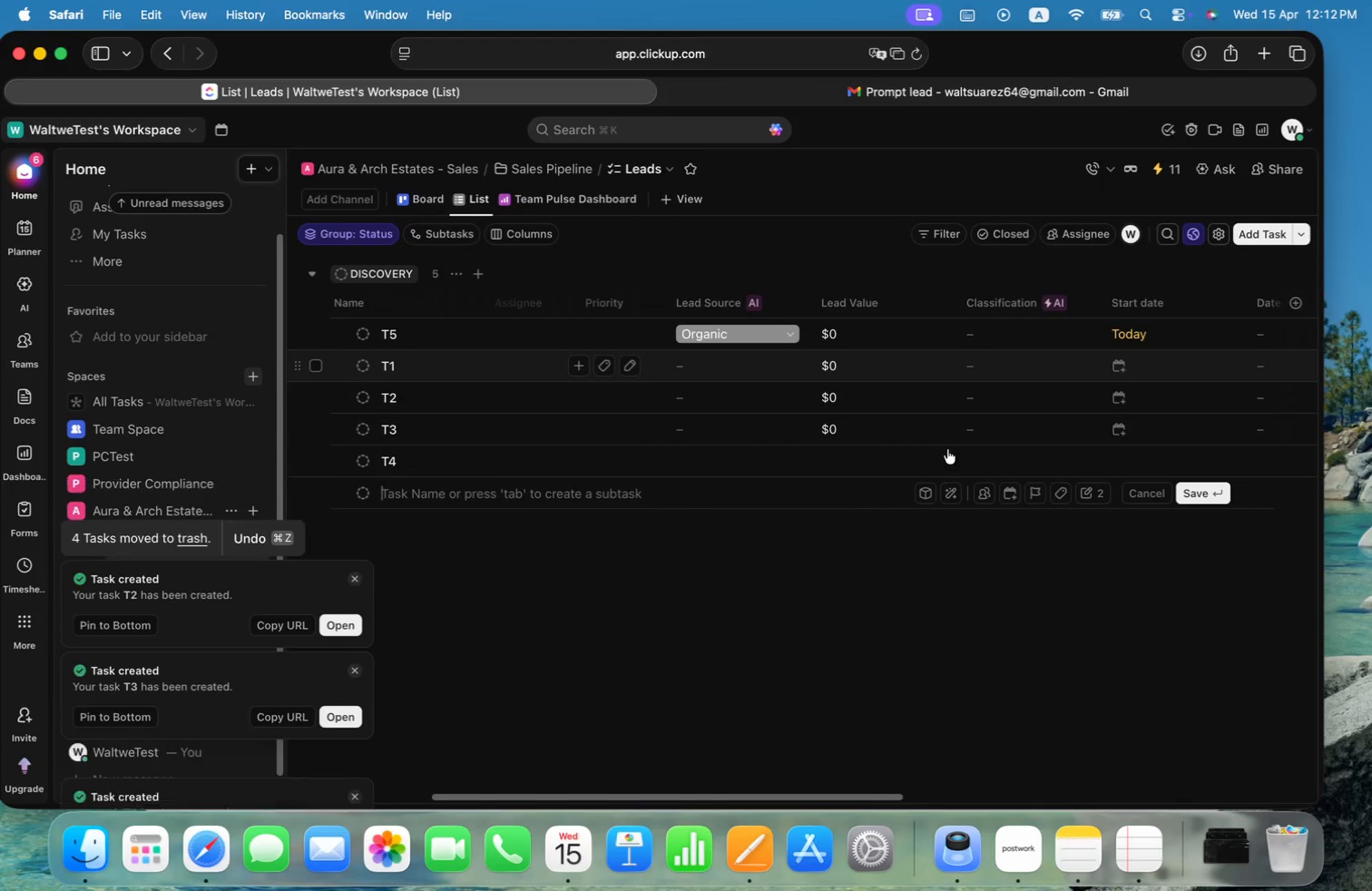 
left_click([1010, 621])
 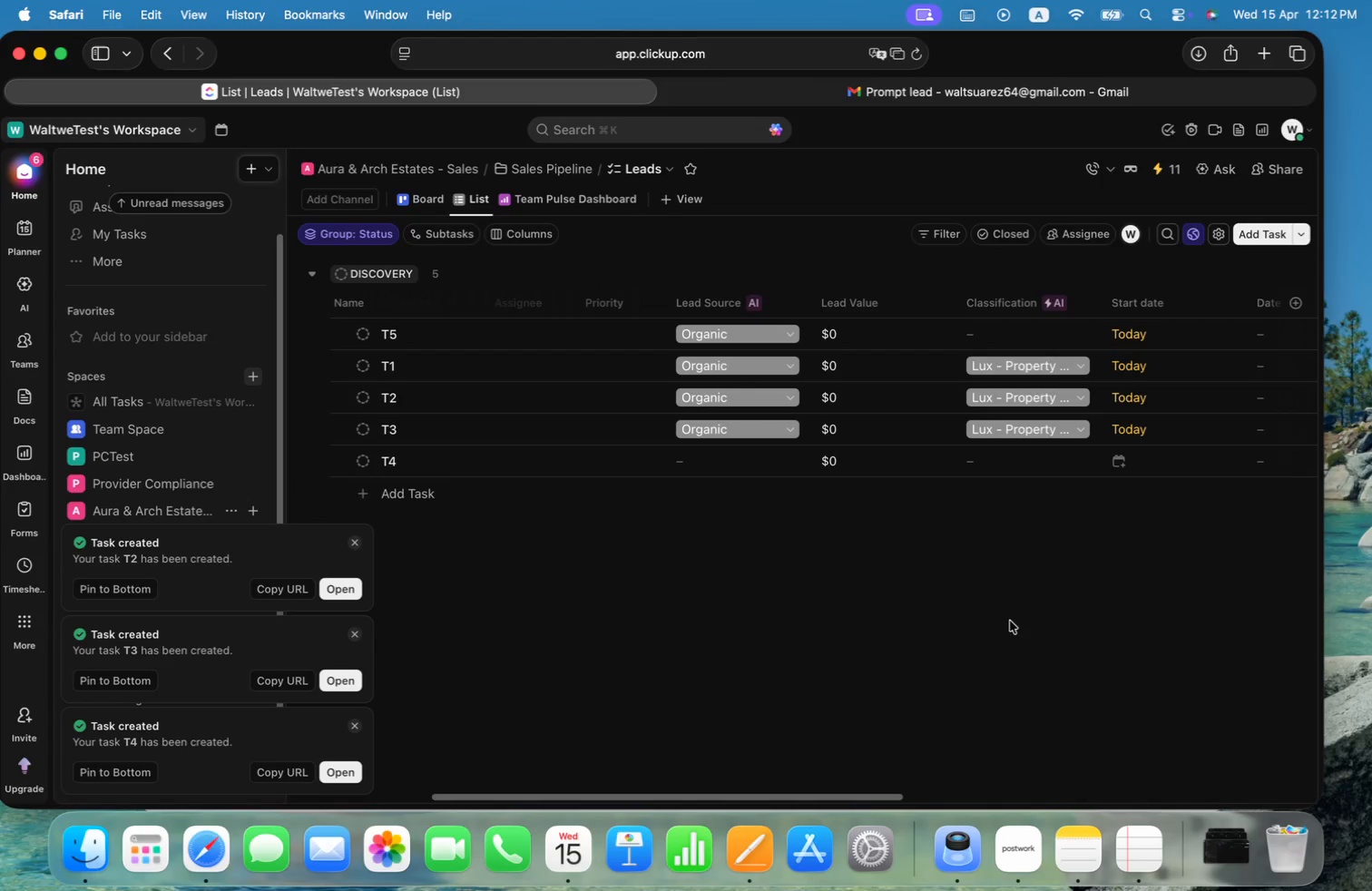 
wait(10.17)
 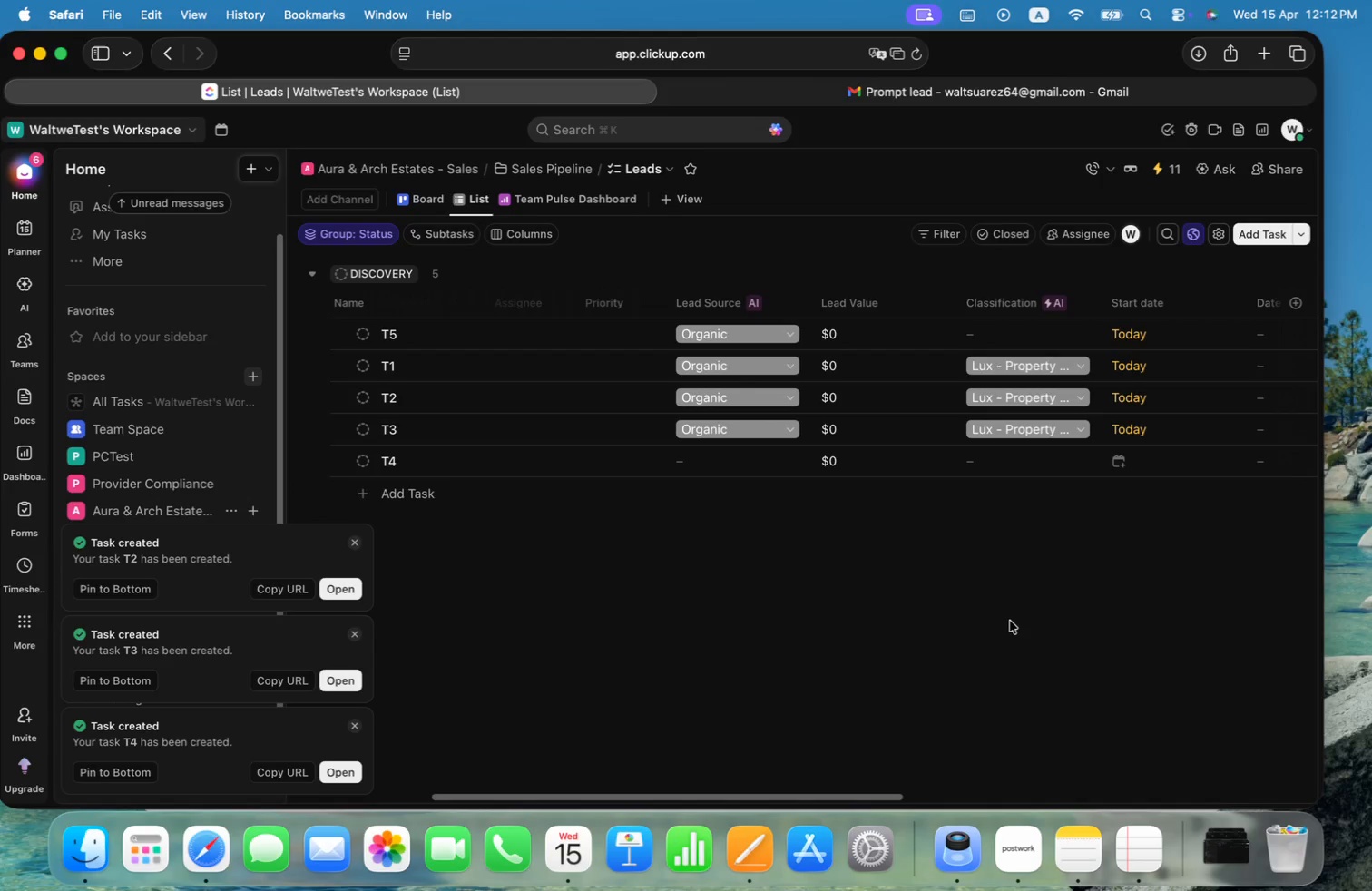 
left_click([1050, 337])
 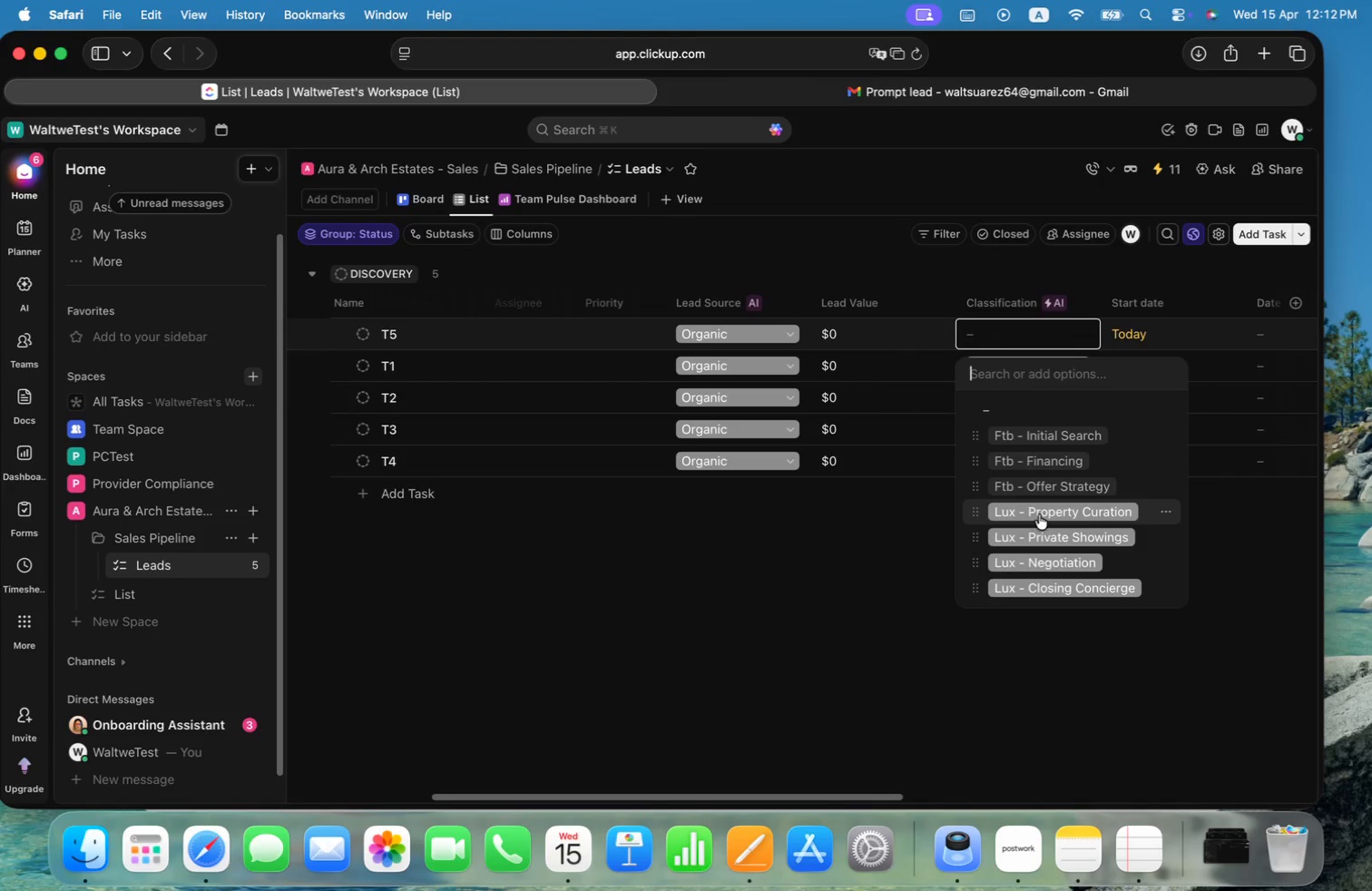 
left_click([1043, 456])
 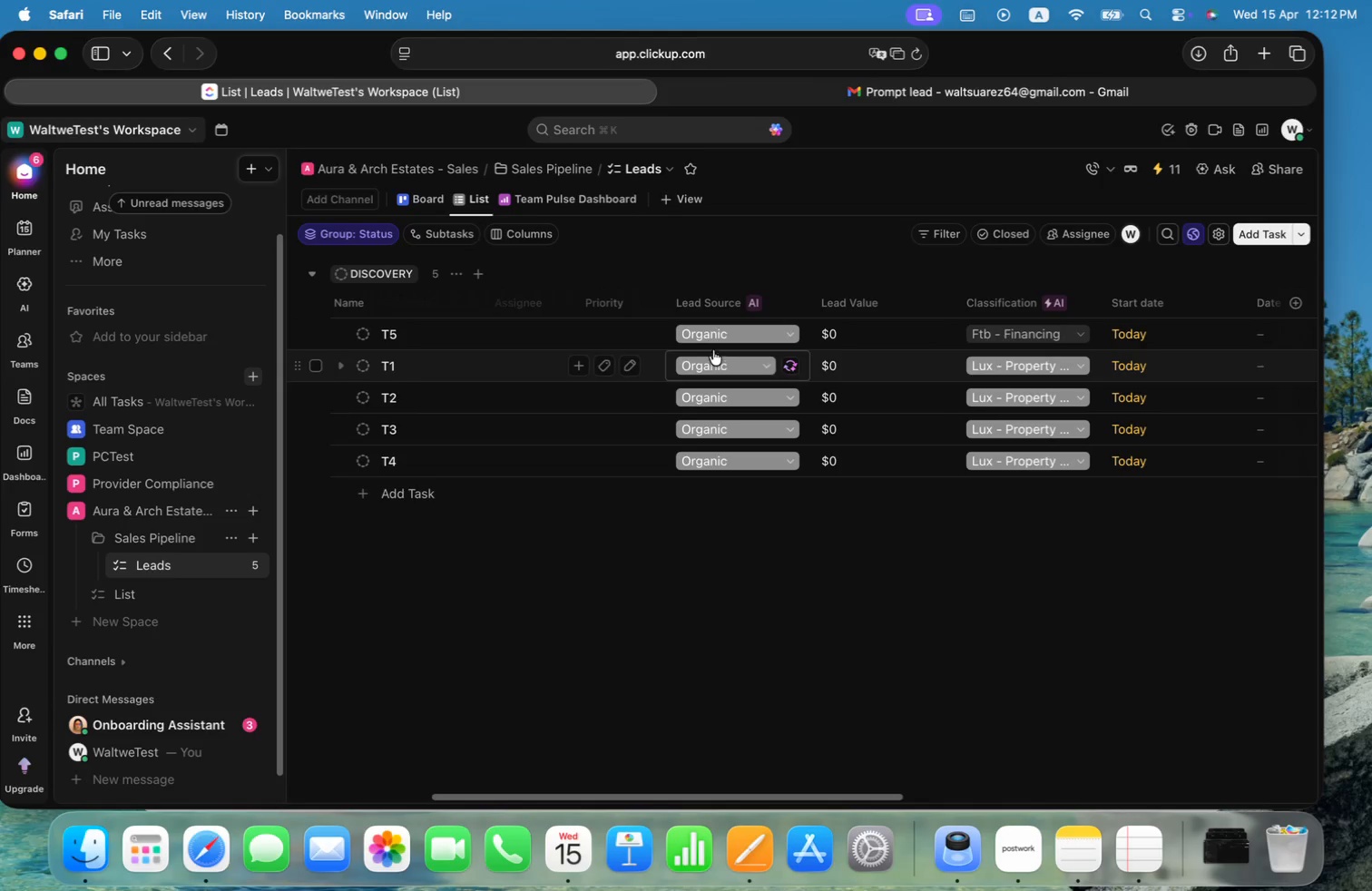 
left_click([719, 339])
 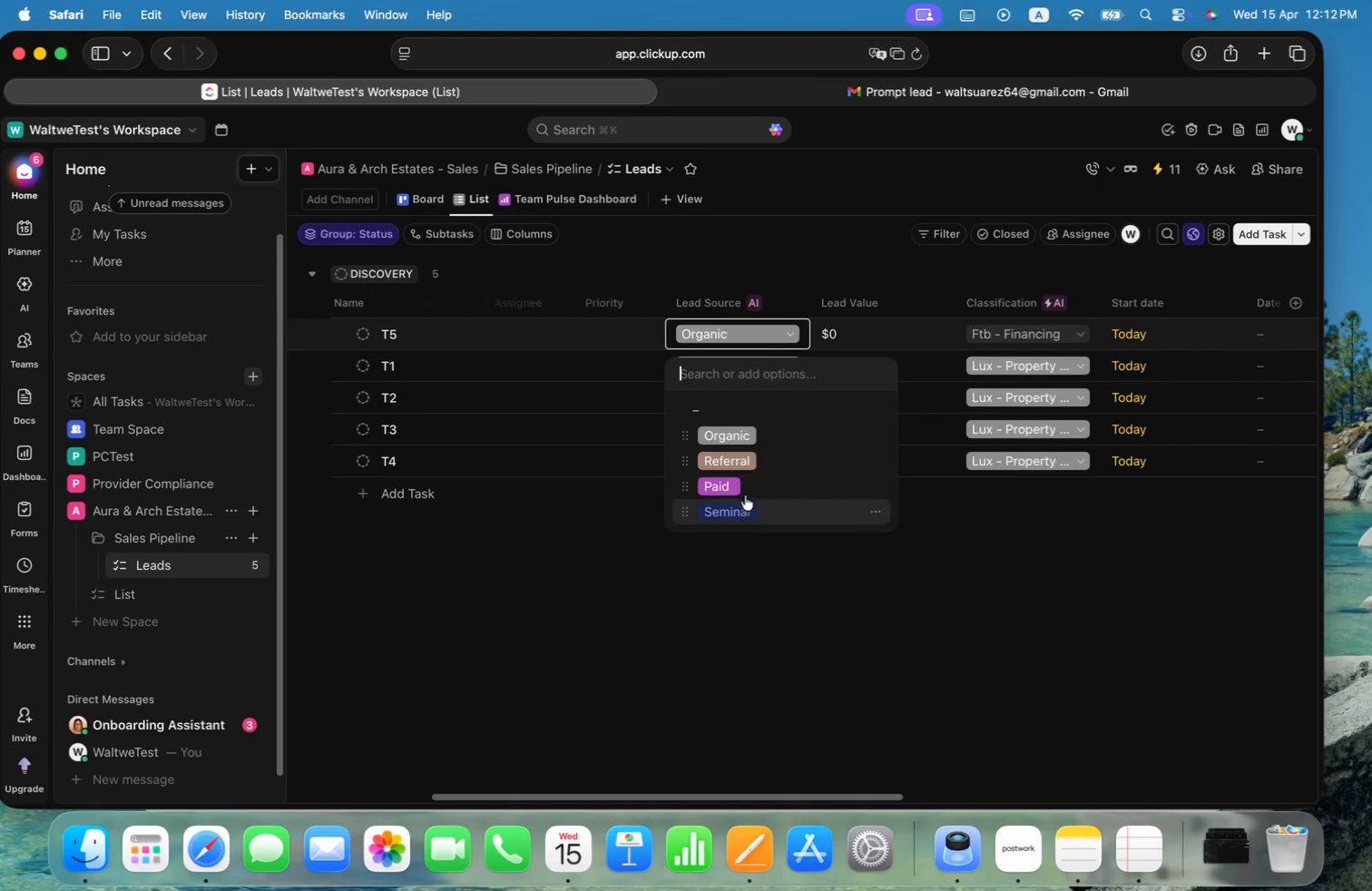 
left_click([751, 460])
 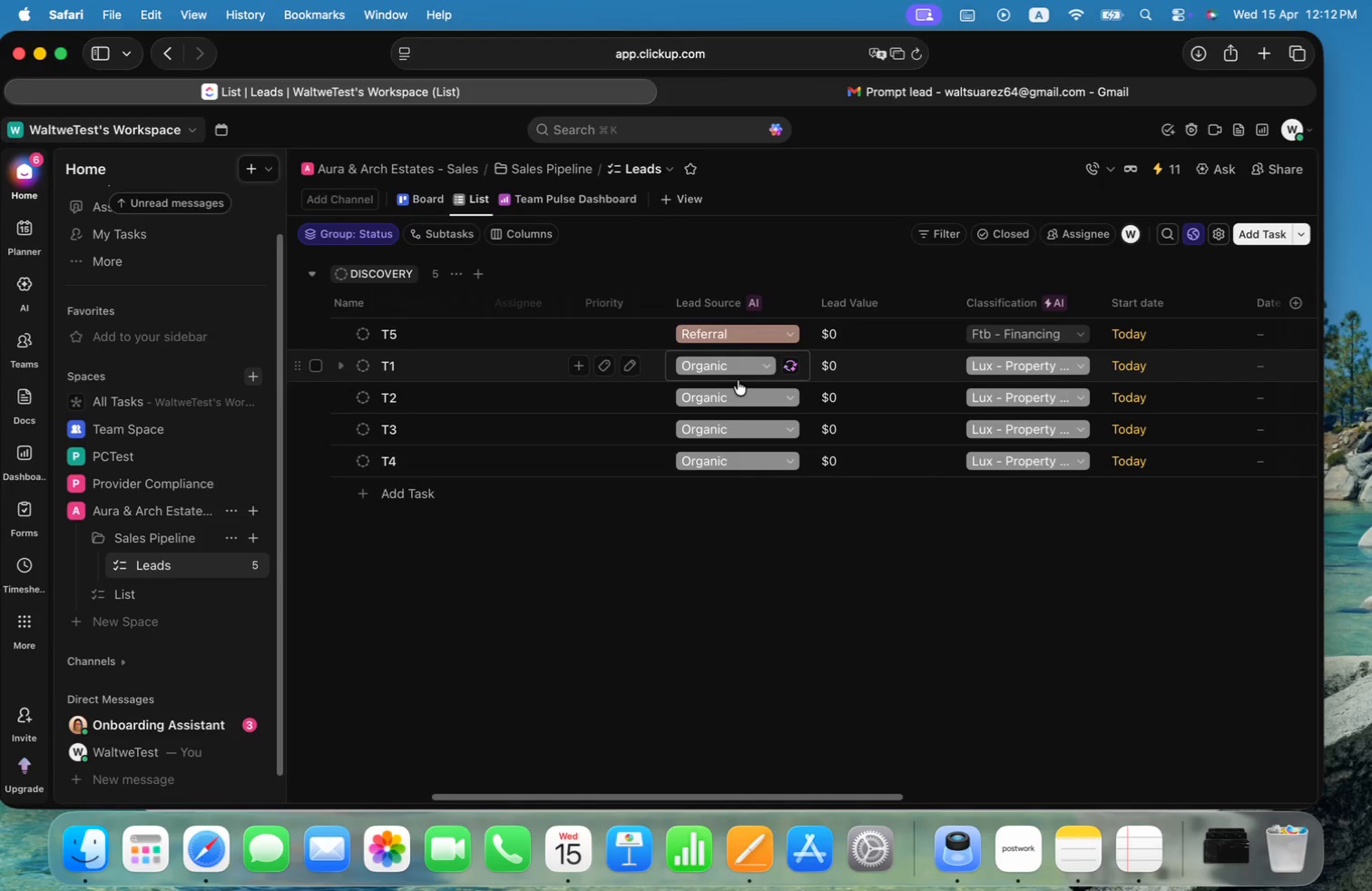 
left_click([736, 367])
 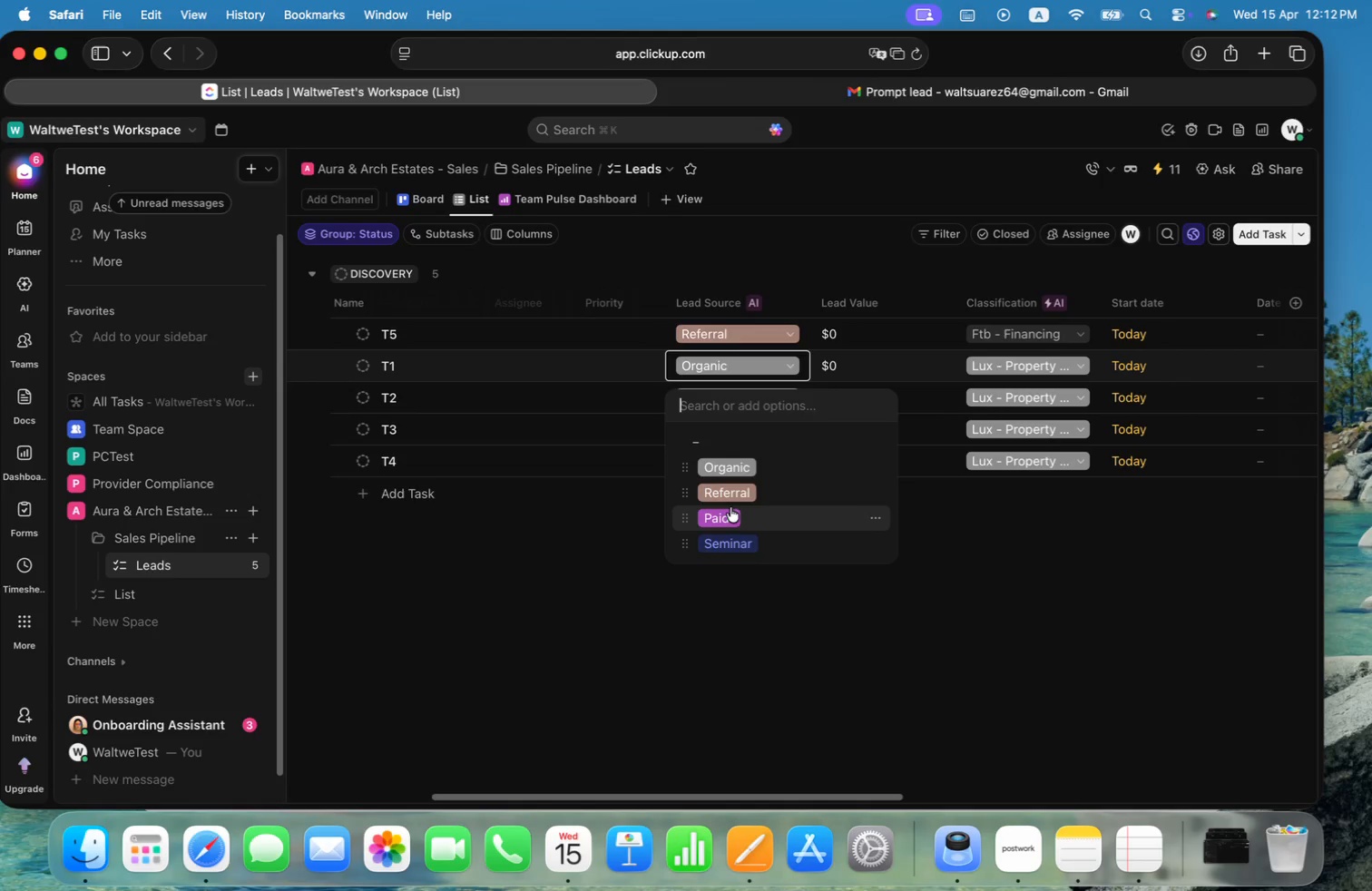 
left_click([724, 522])
 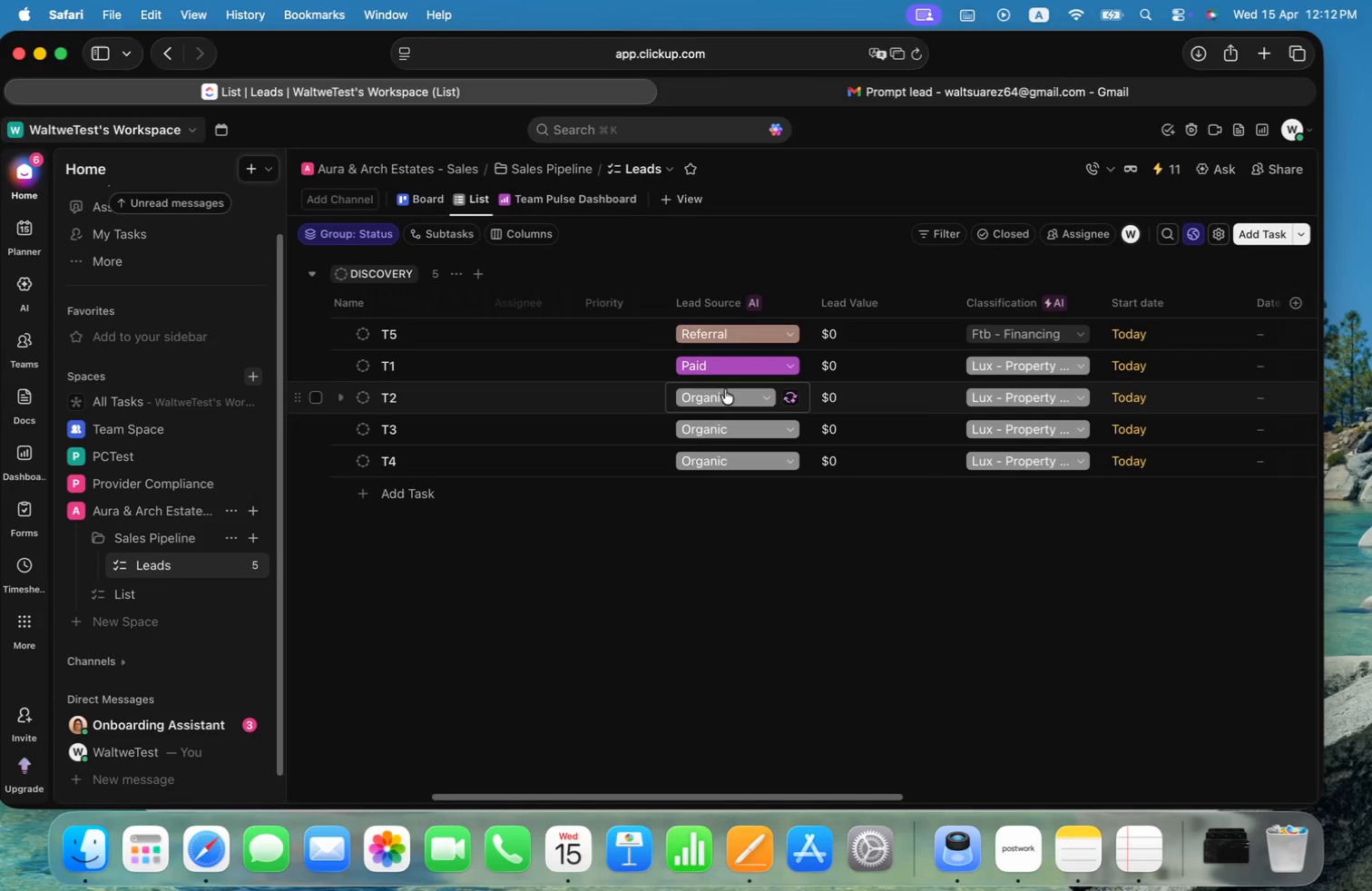 
left_click([709, 436])
 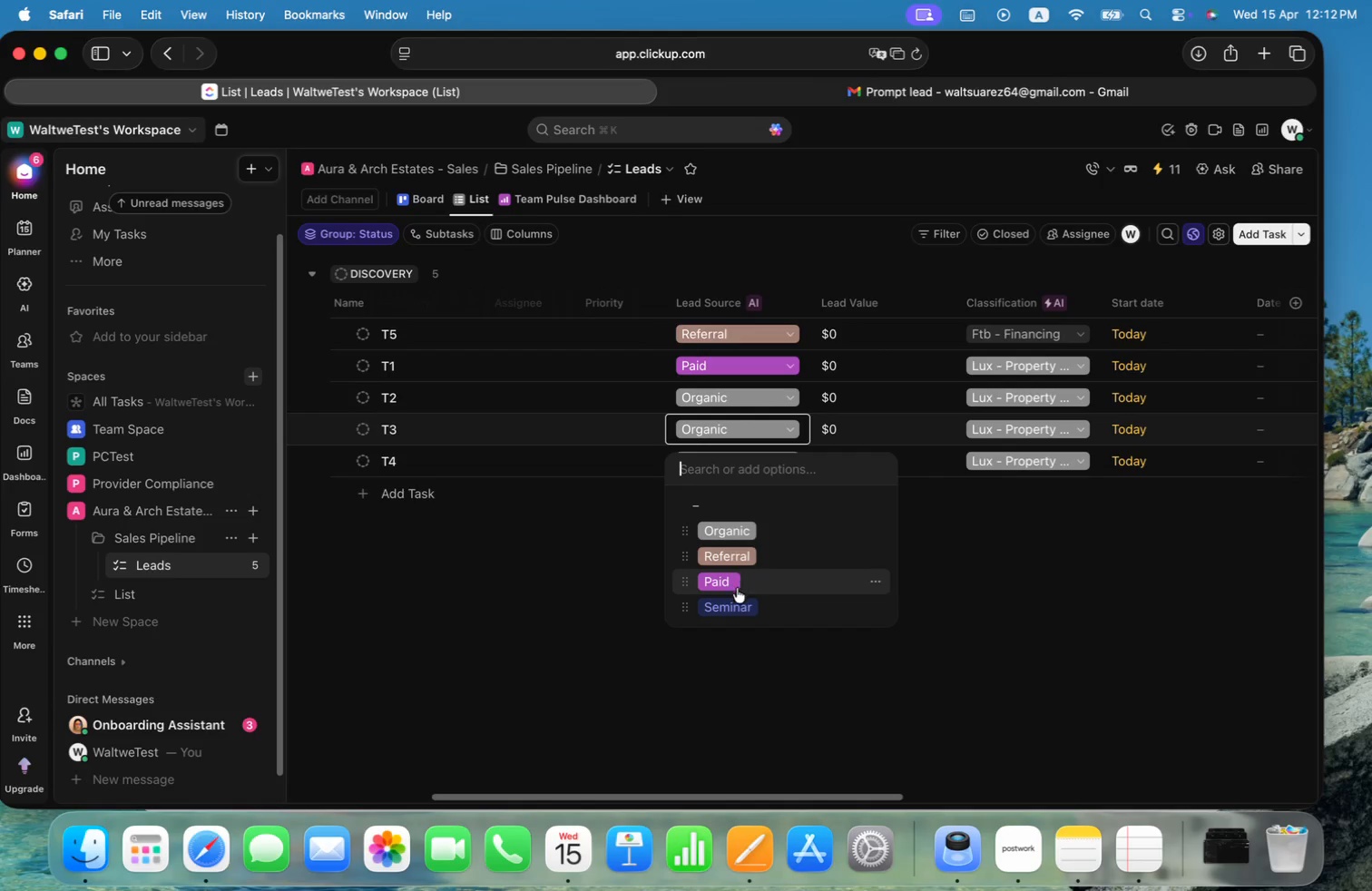 
left_click([730, 604])
 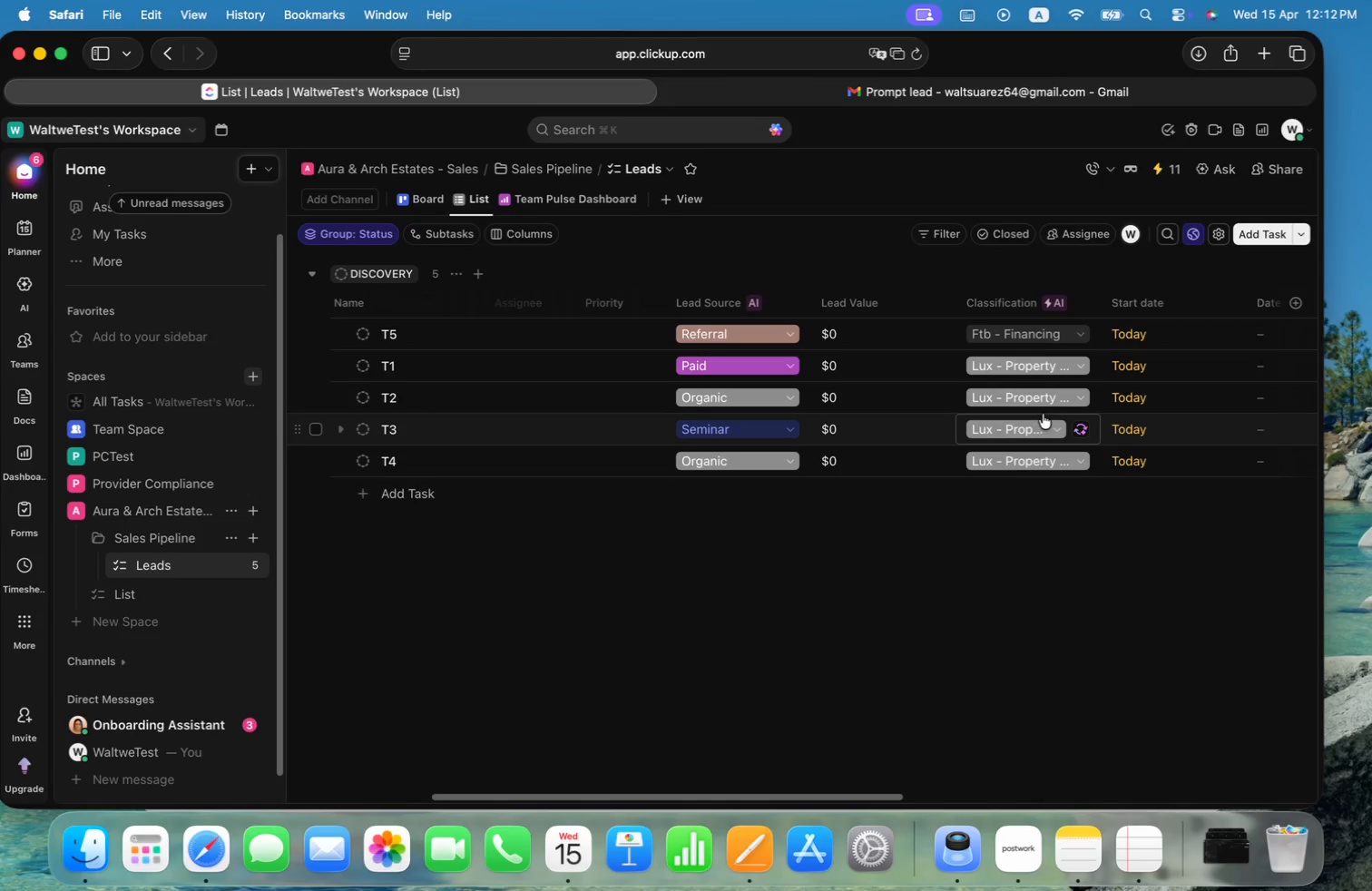 
left_click([1024, 424])
 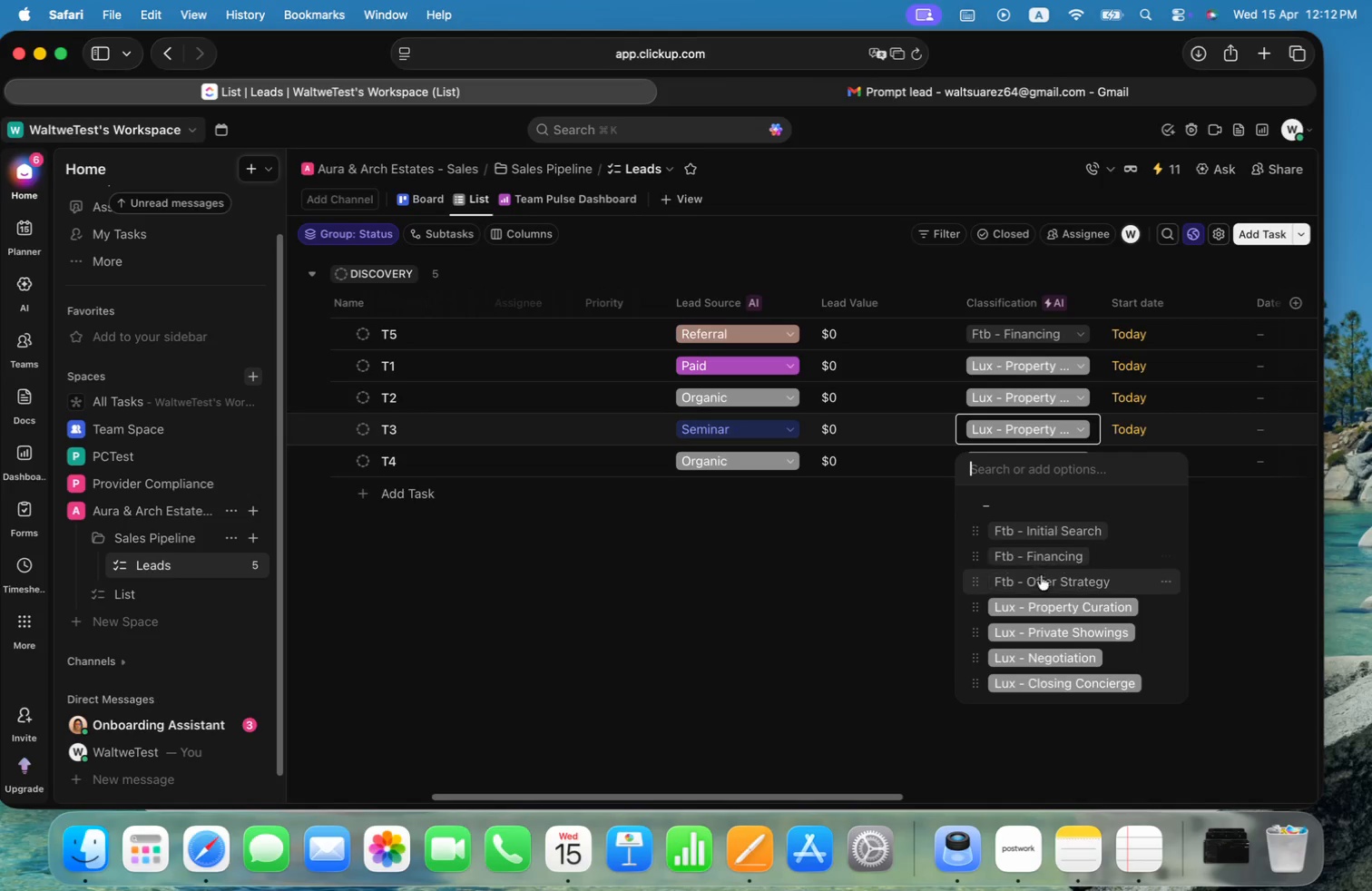 
left_click([1040, 574])
 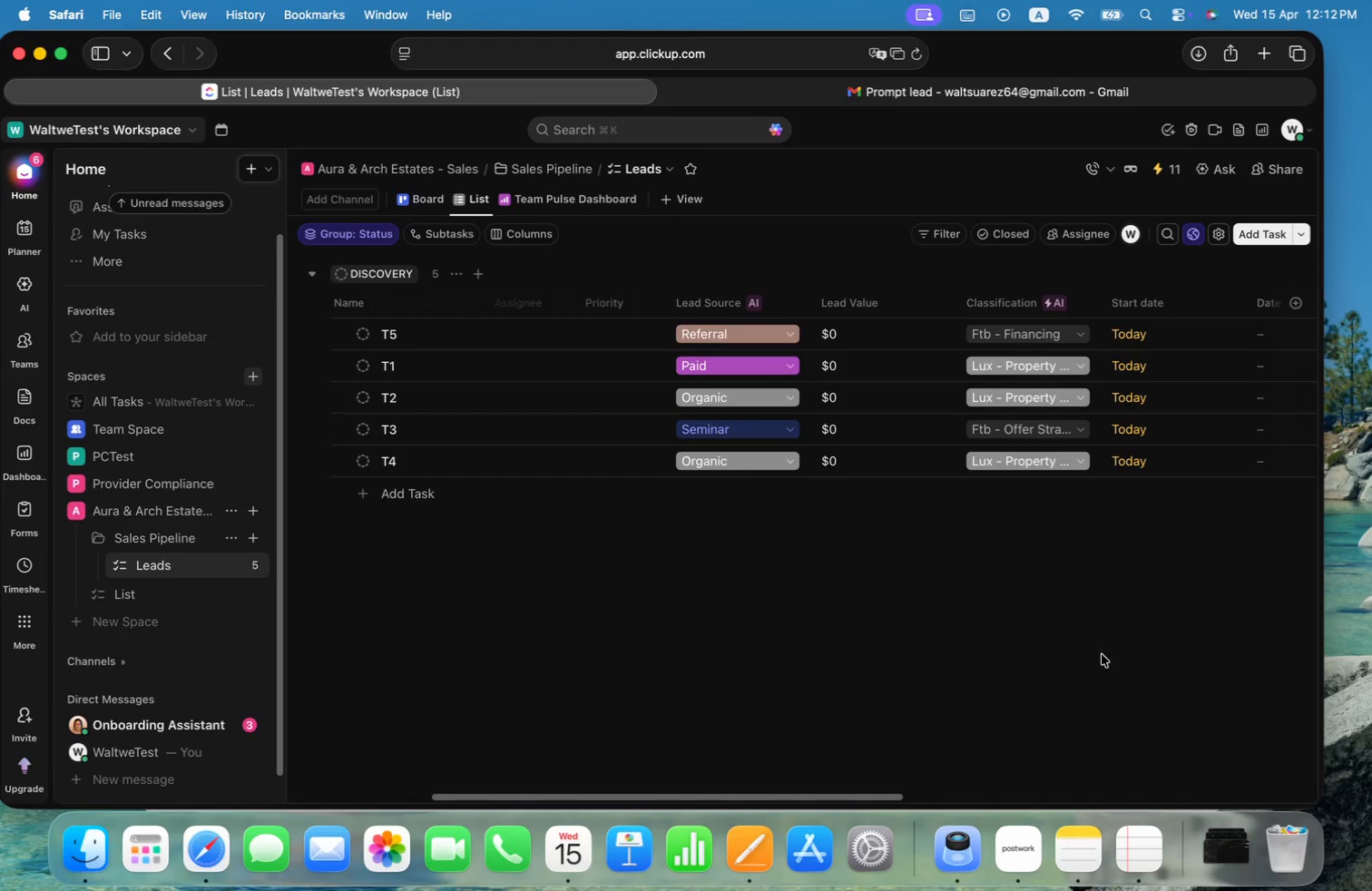 
mouse_move([1161, 373])
 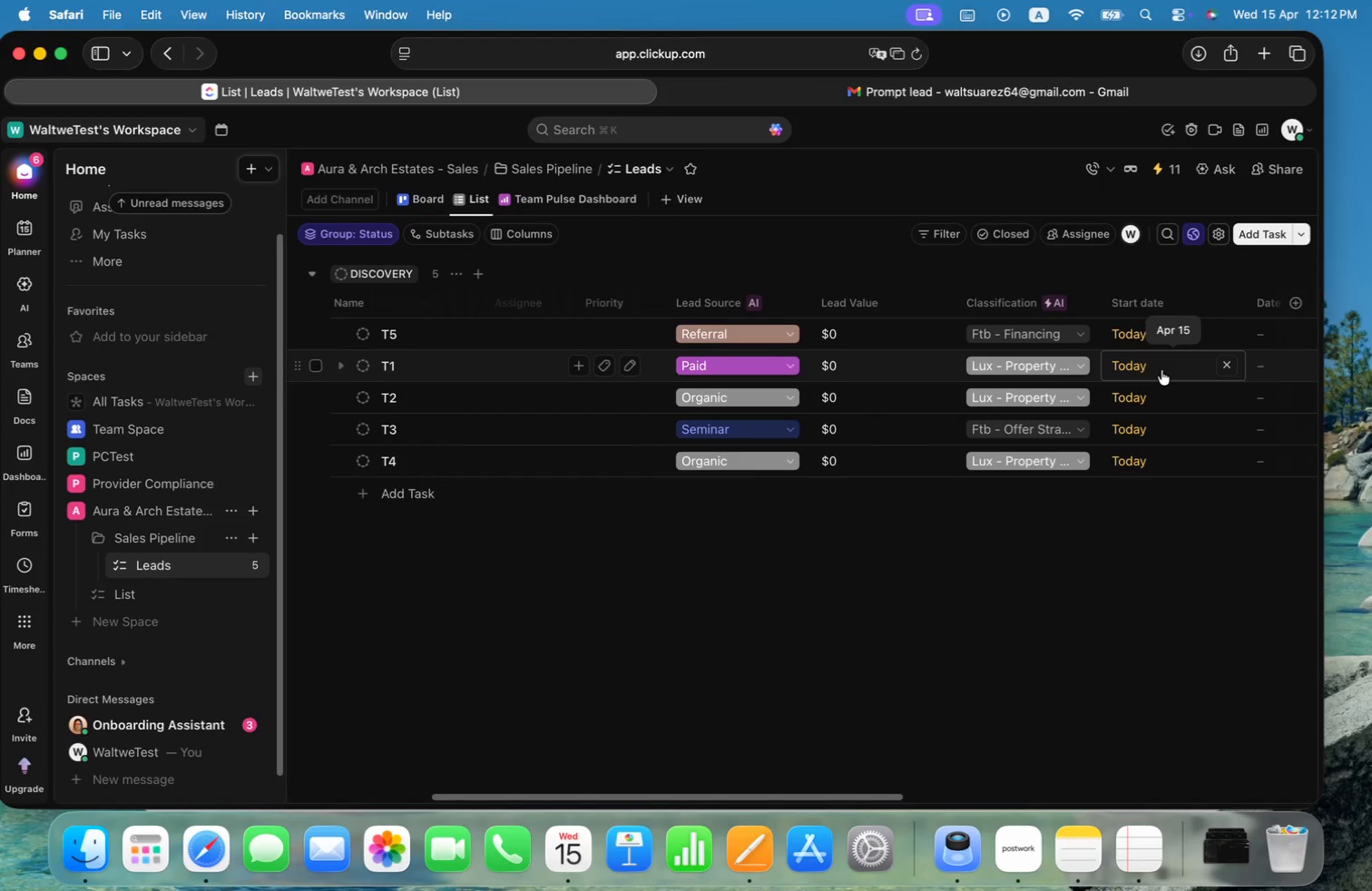 
left_click([1161, 370])
 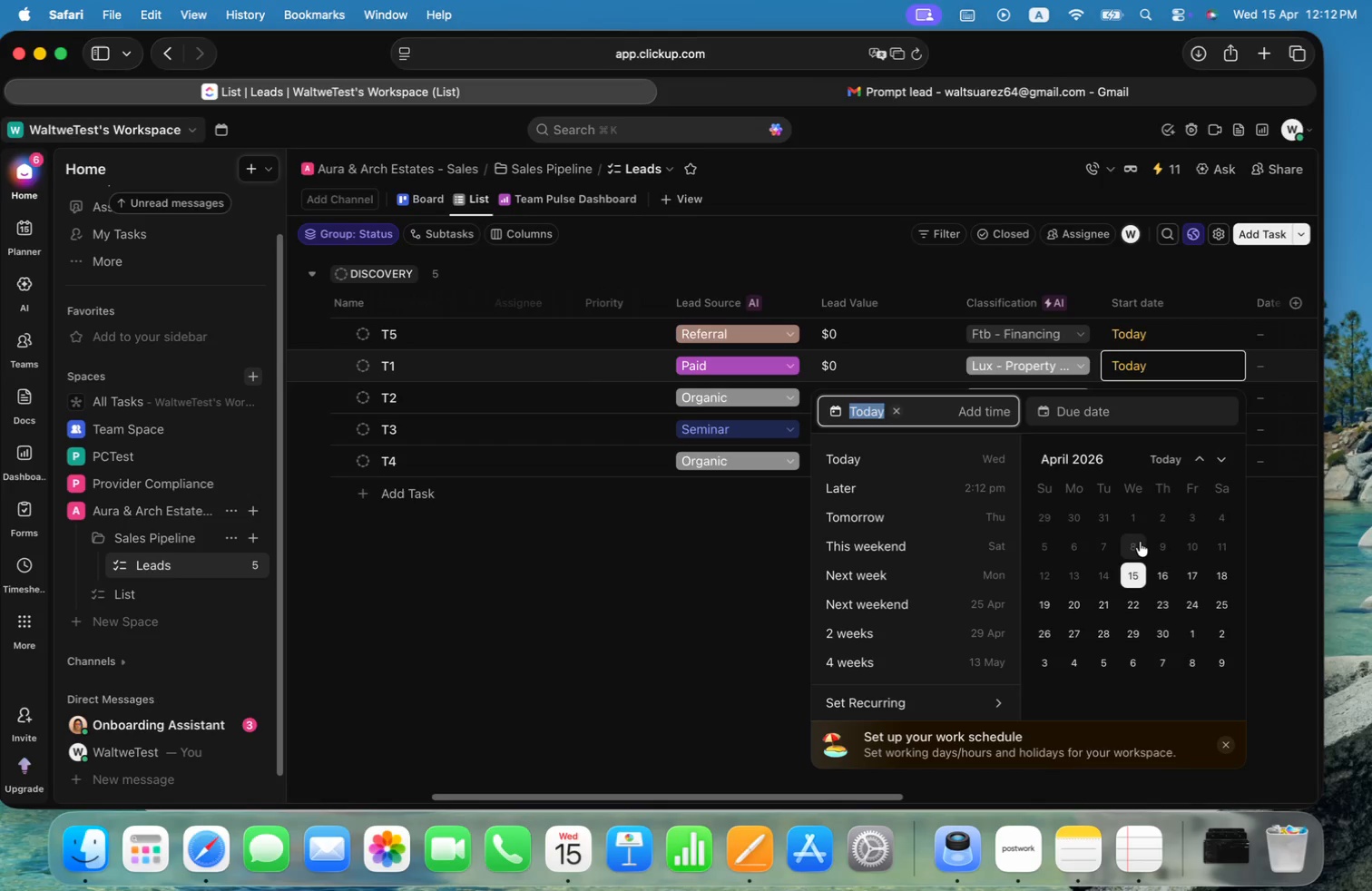 
left_click([1133, 540])